 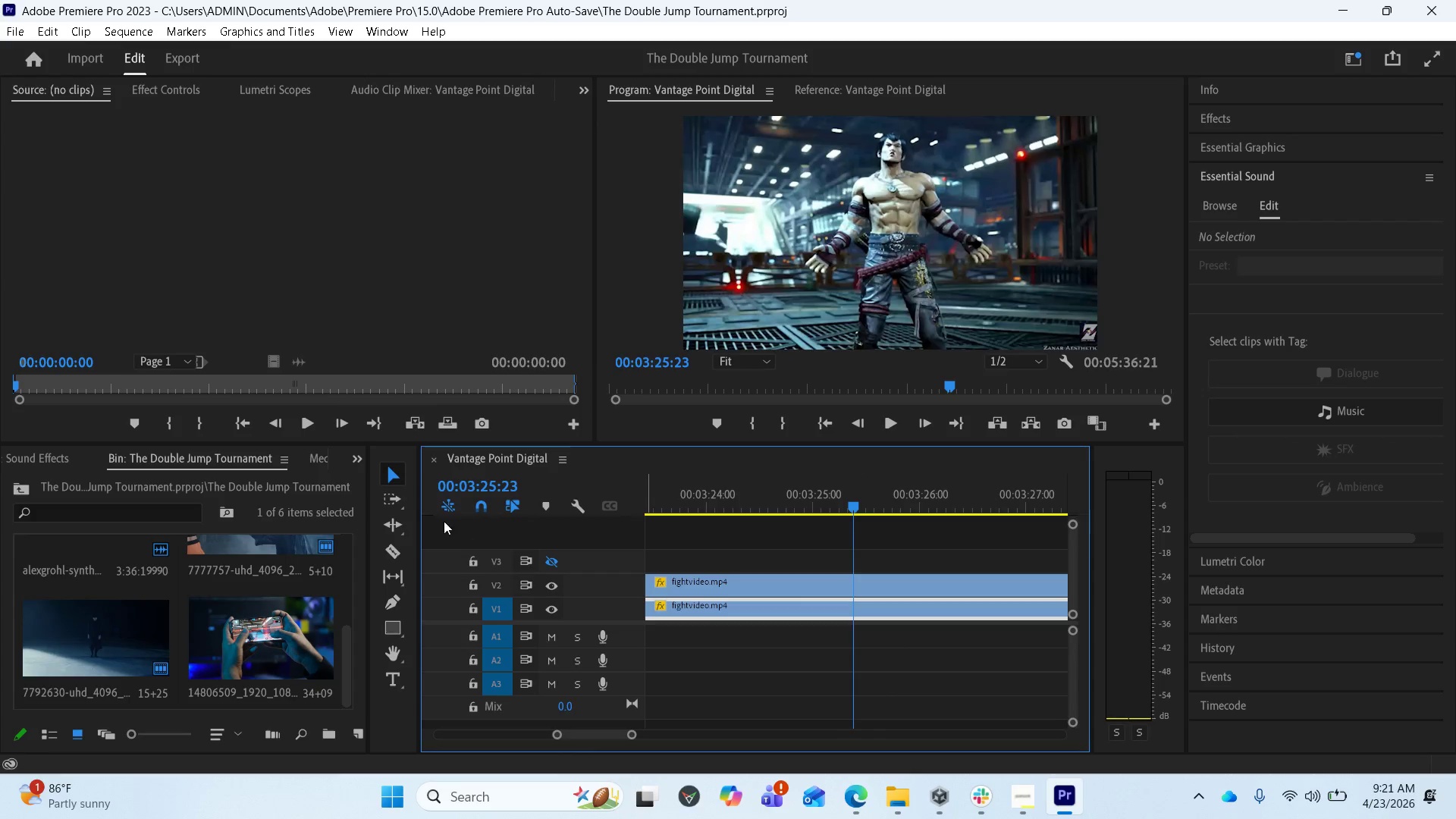 
left_click([388, 547])
 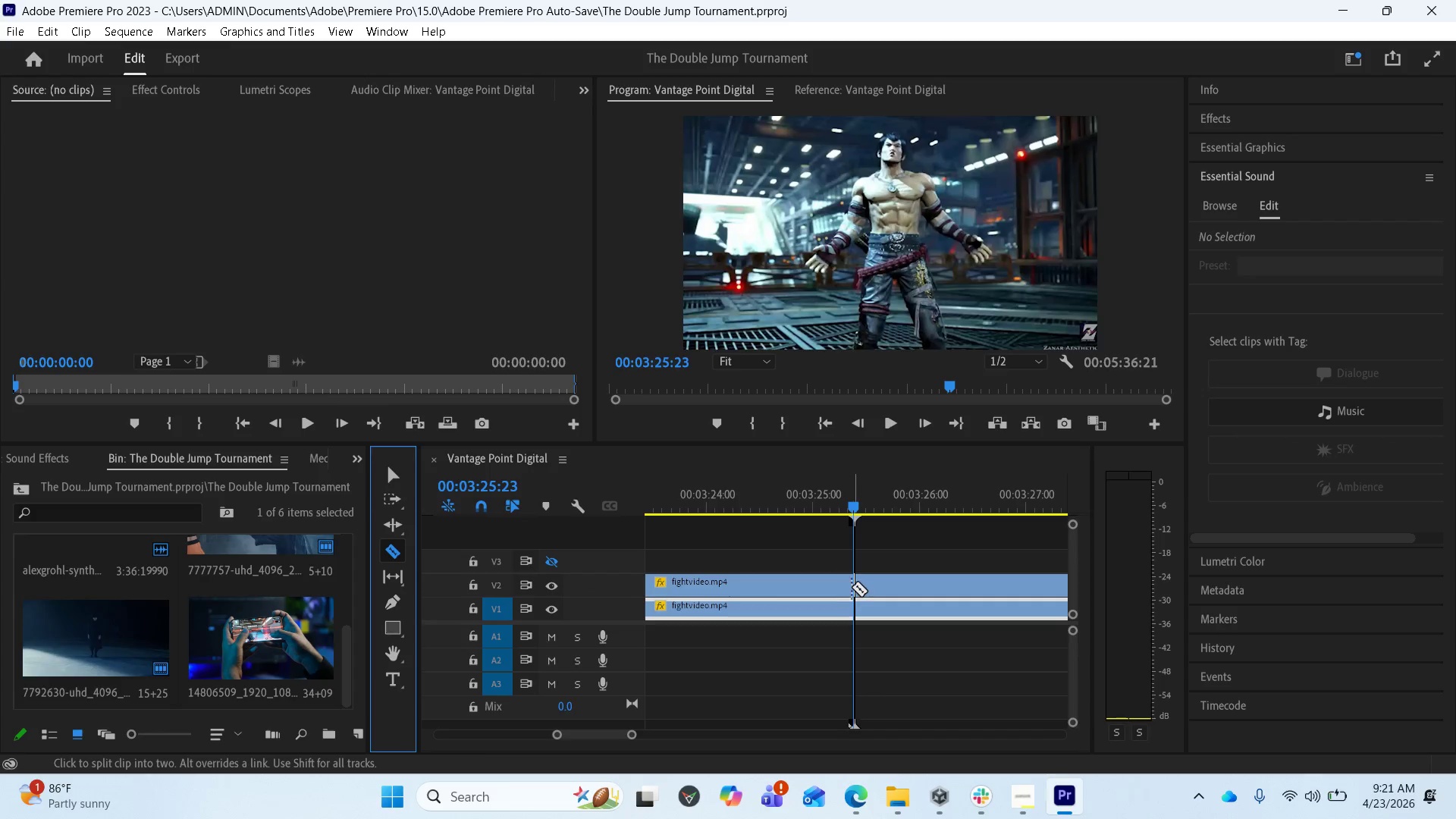 
left_click([852, 587])
 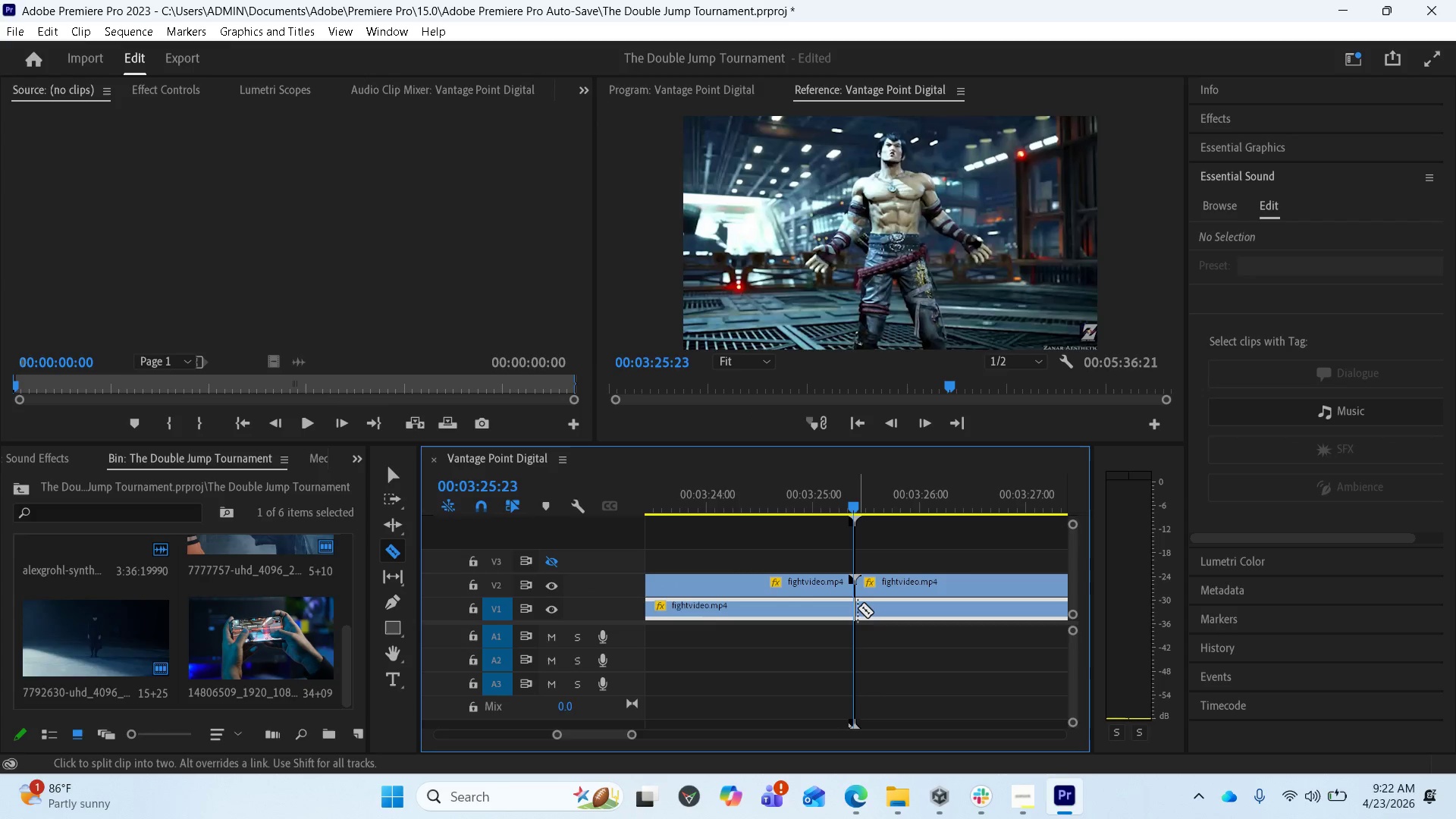 
left_click([858, 608])
 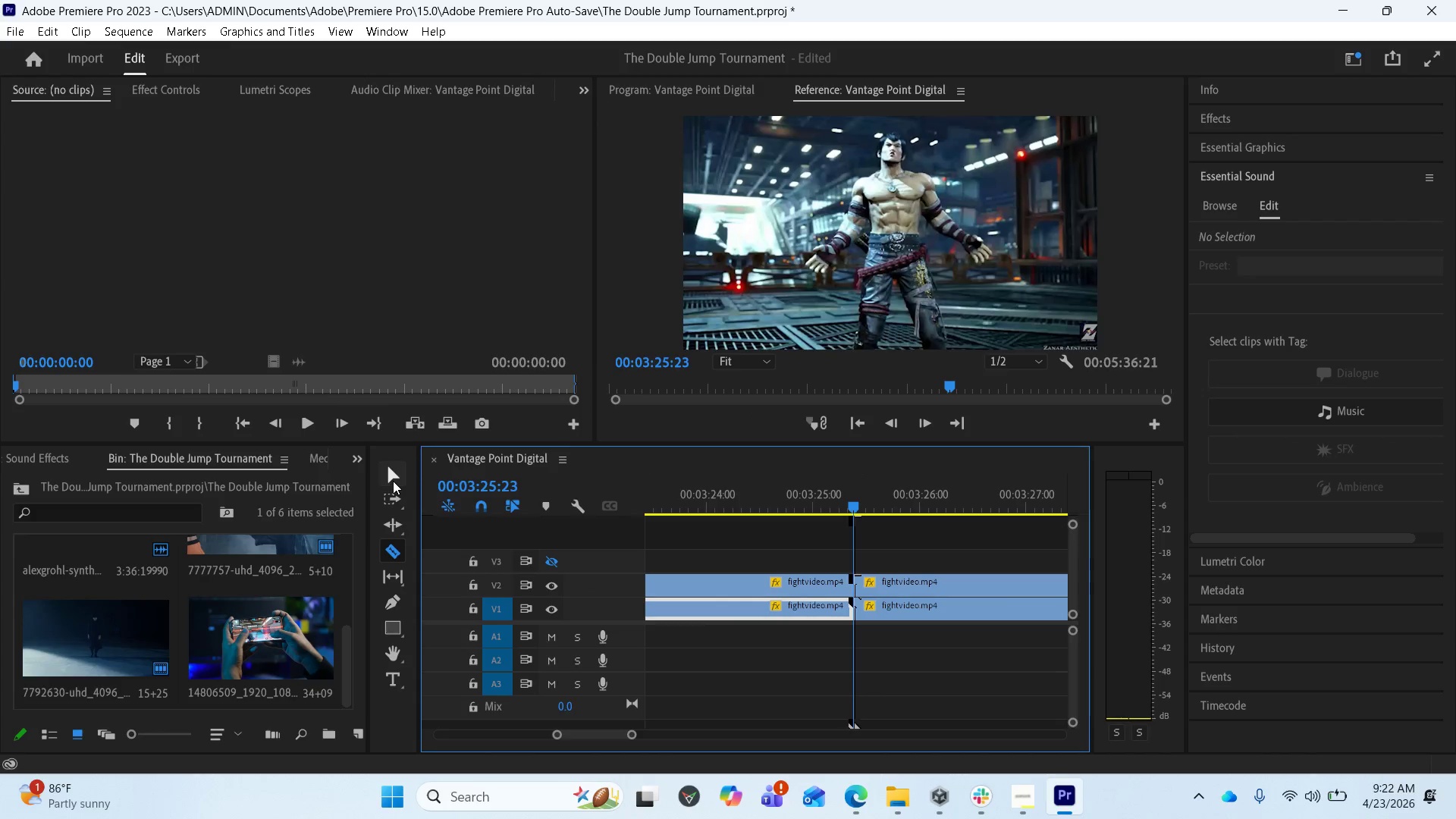 
left_click([393, 481])
 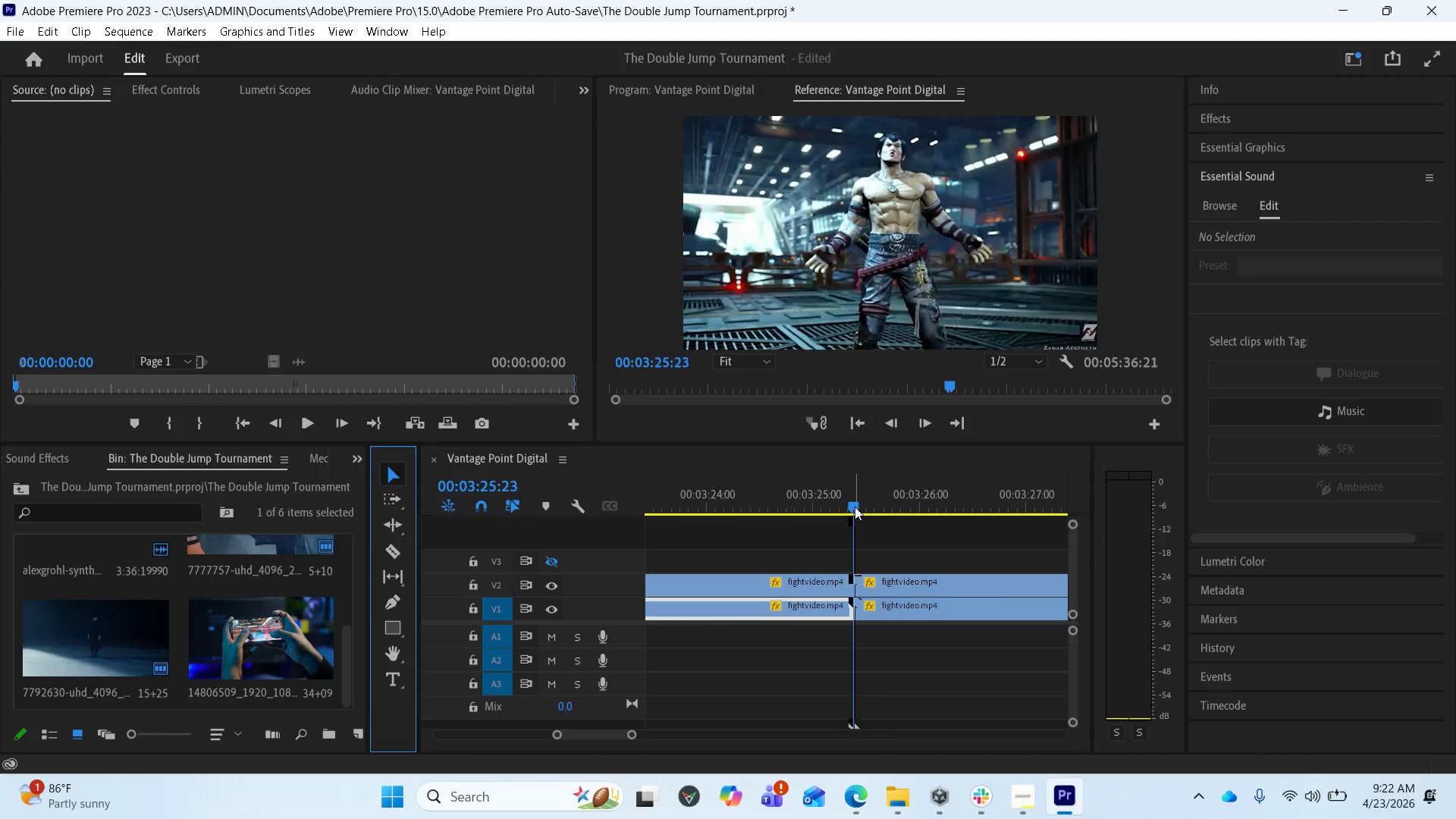 
left_click_drag(start_coordinate=[855, 507], to_coordinate=[846, 509])
 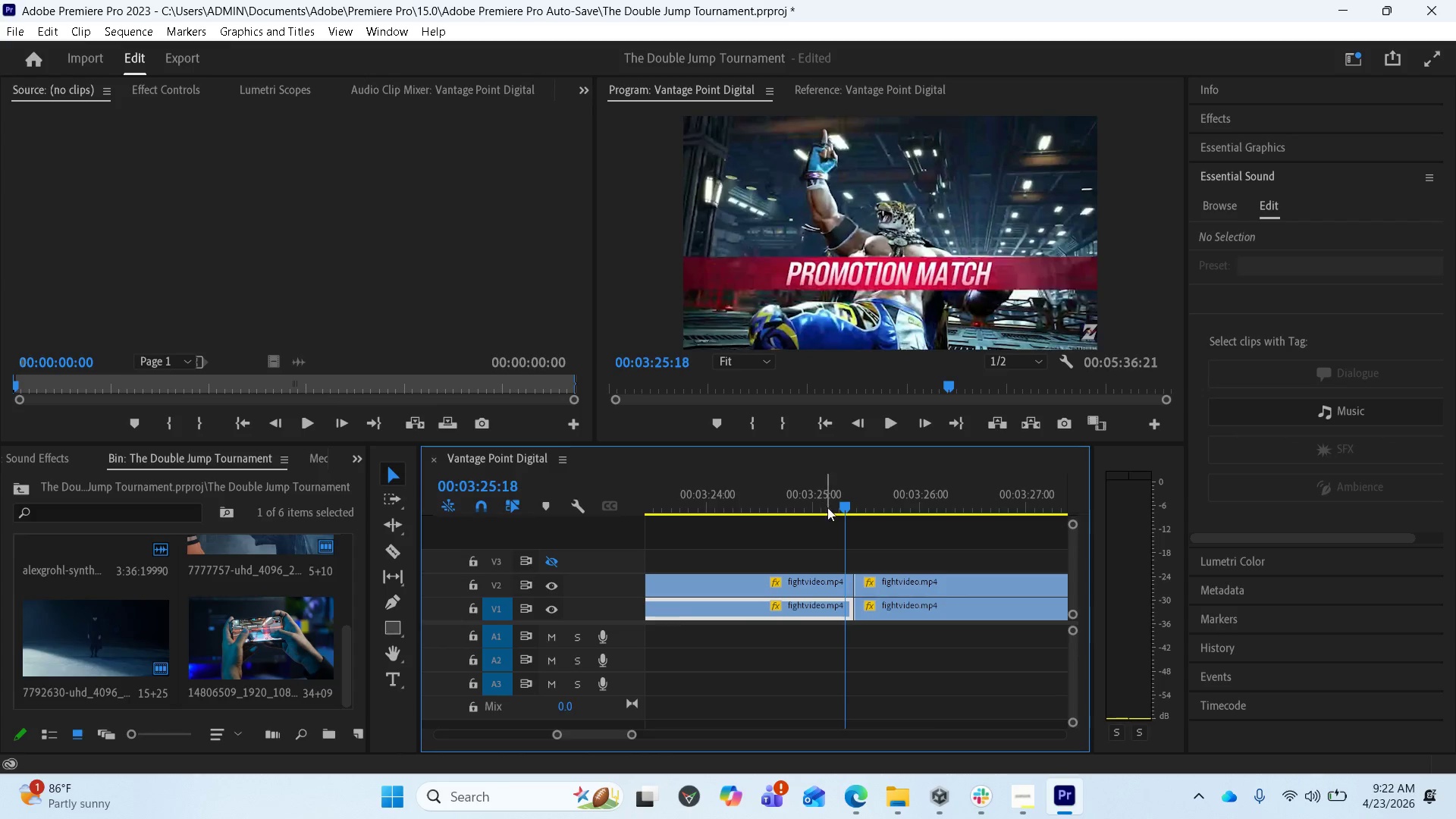 
left_click_drag(start_coordinate=[839, 507], to_coordinate=[744, 498])
 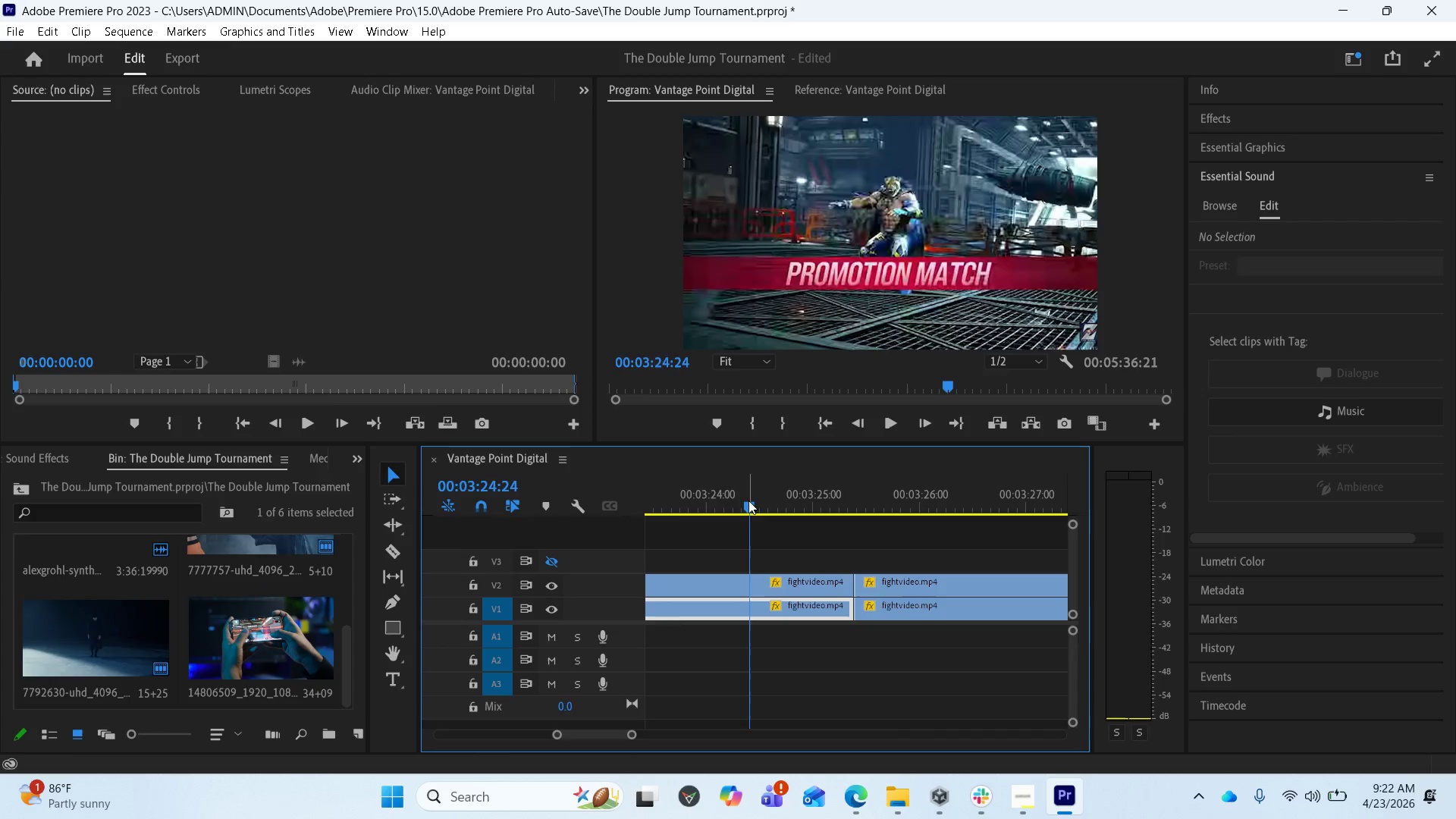 
key(Equal)
 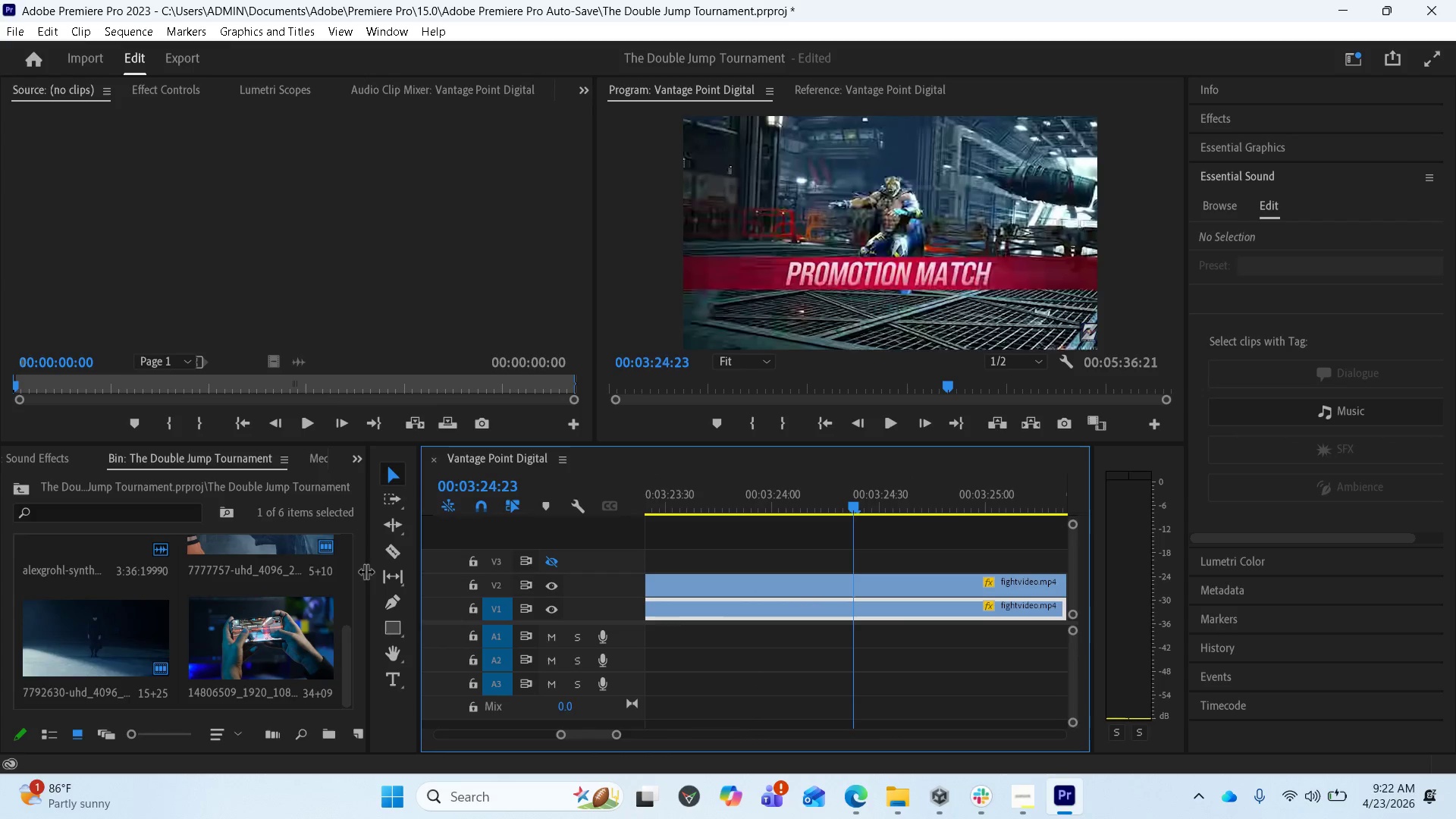 
left_click([398, 554])
 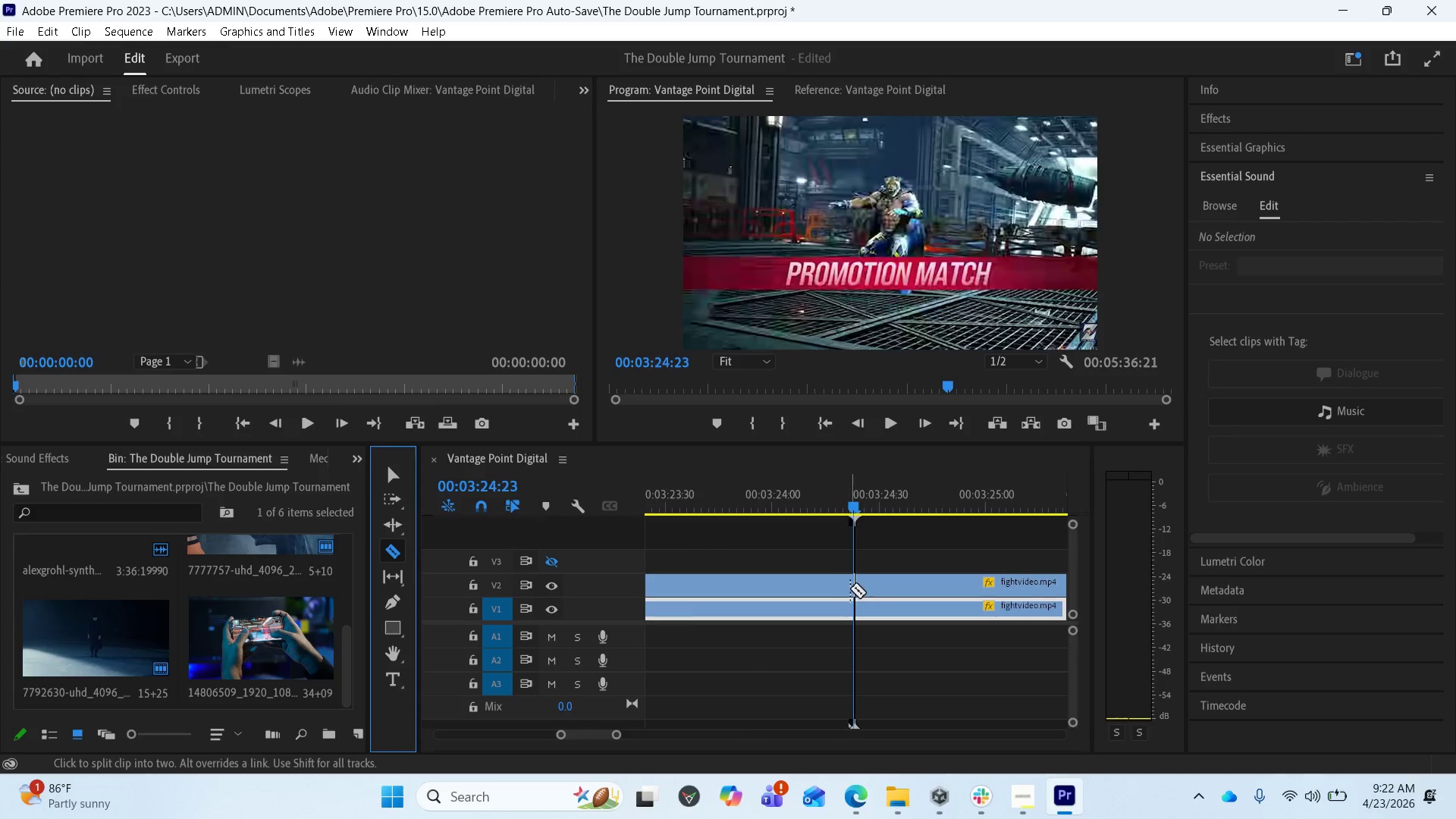 
left_click([854, 587])
 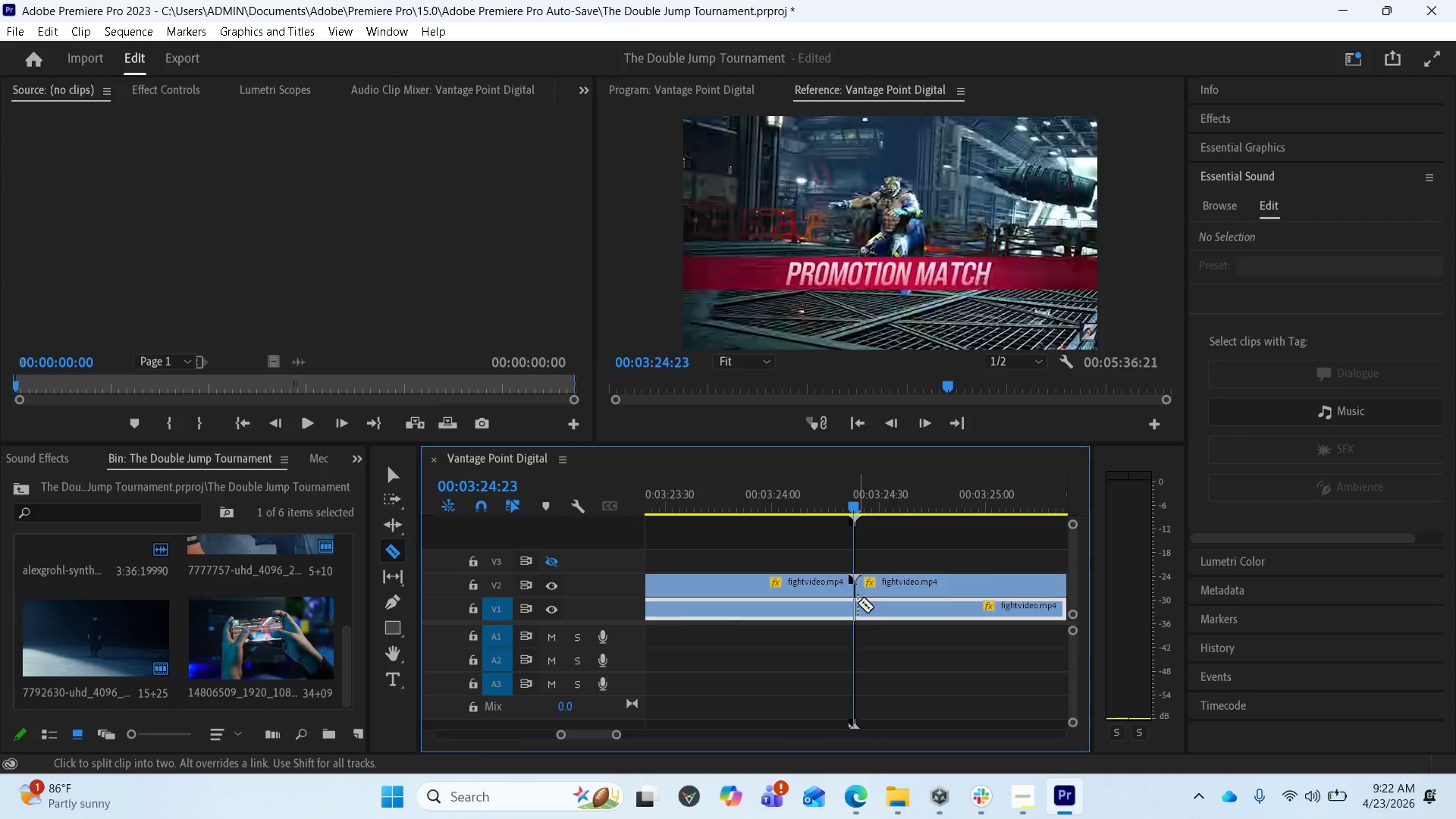 
left_click([858, 603])
 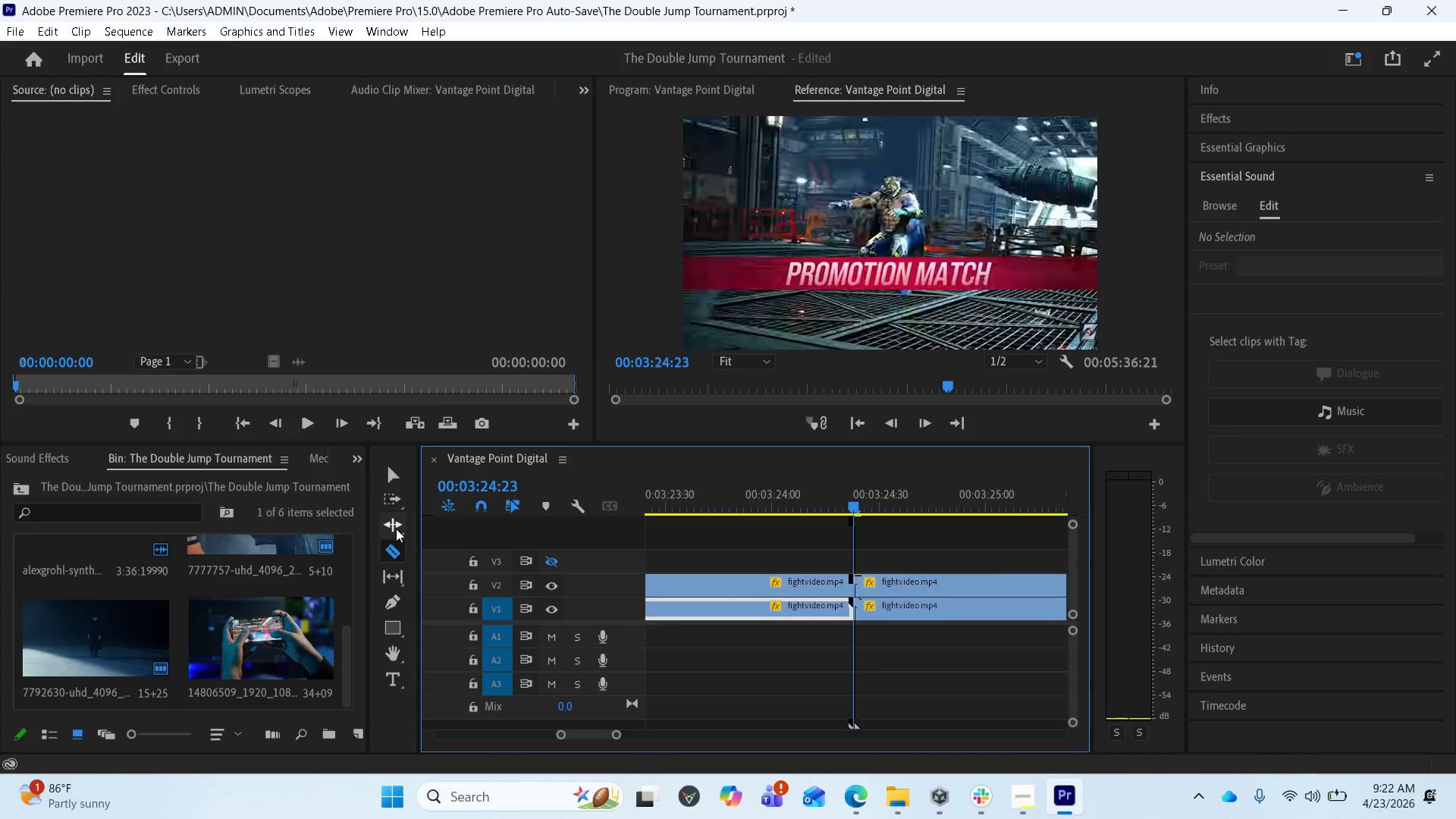 
left_click([394, 472])
 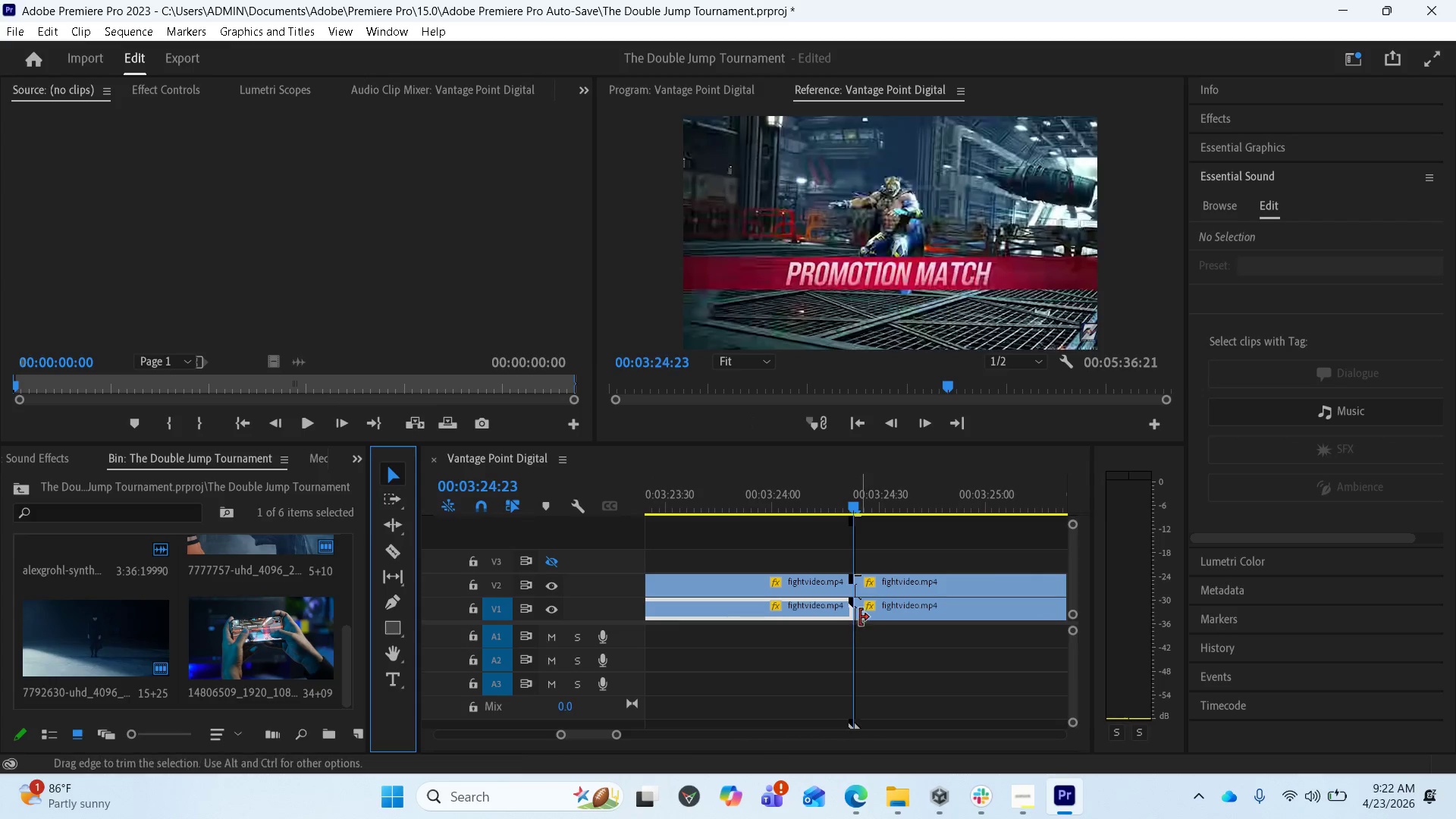 
scroll: coordinate [875, 668], scroll_direction: down, amount: 7.0
 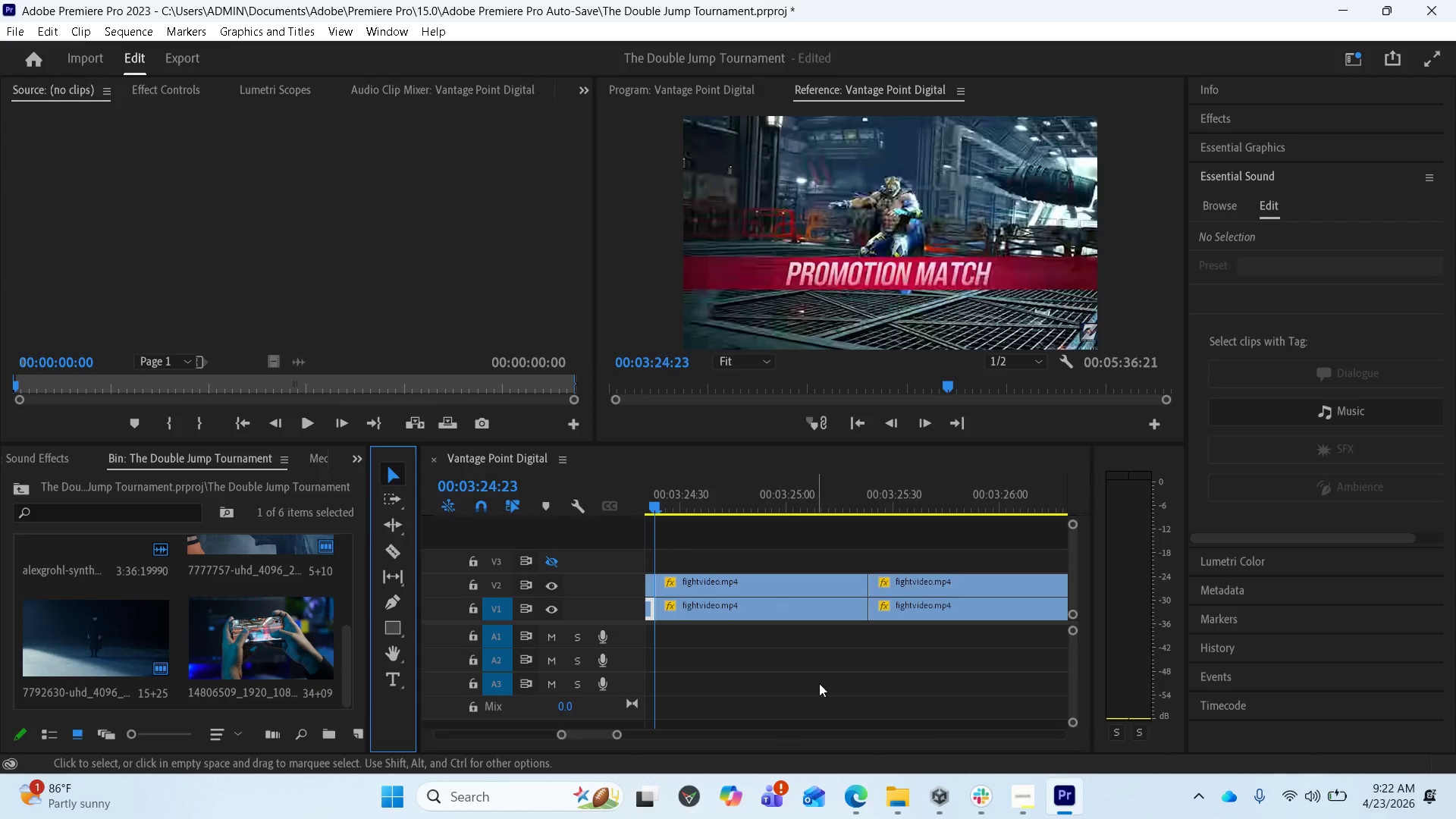 
left_click([869, 500])
 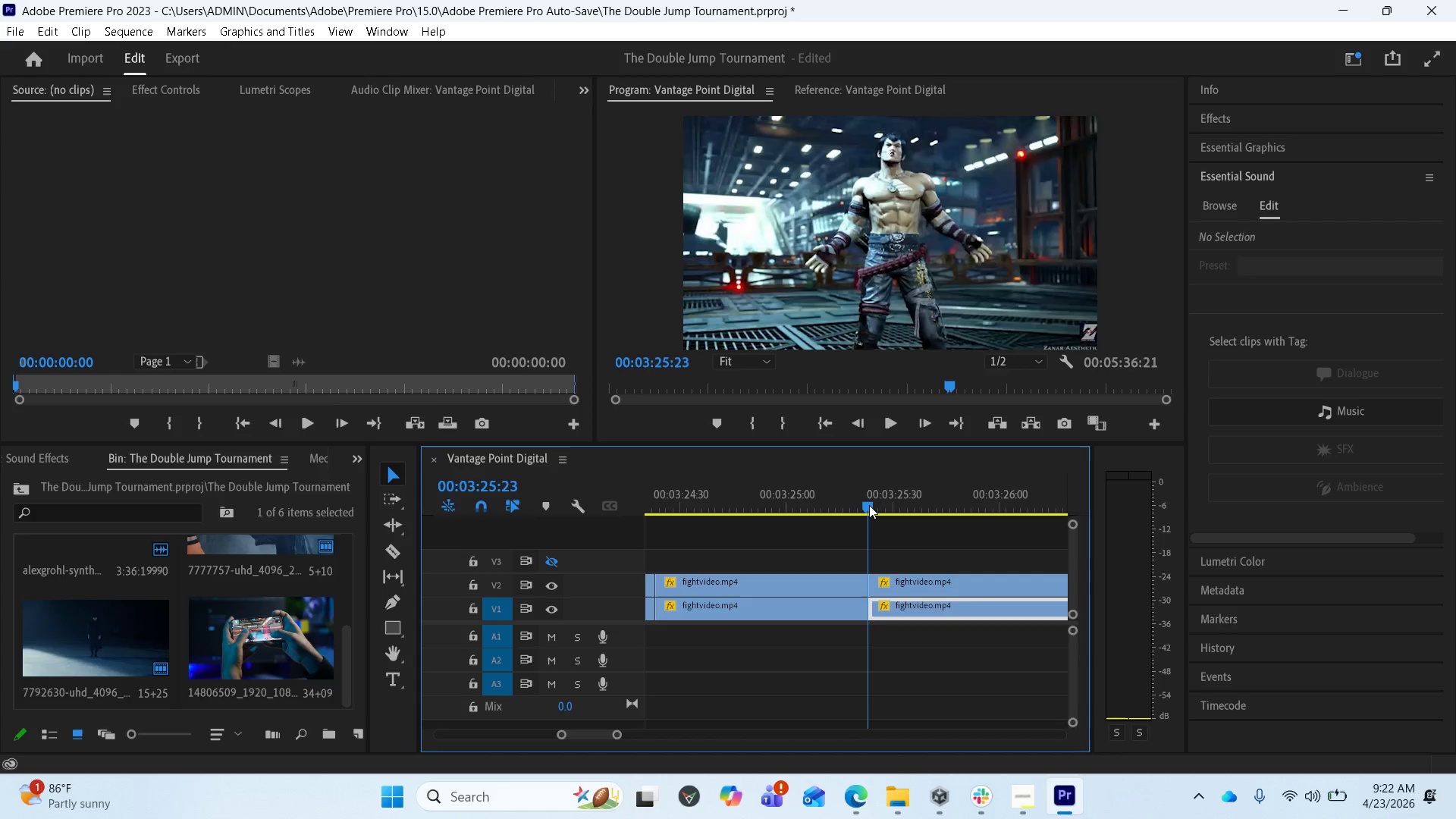 
left_click_drag(start_coordinate=[869, 505], to_coordinate=[1083, 507])
 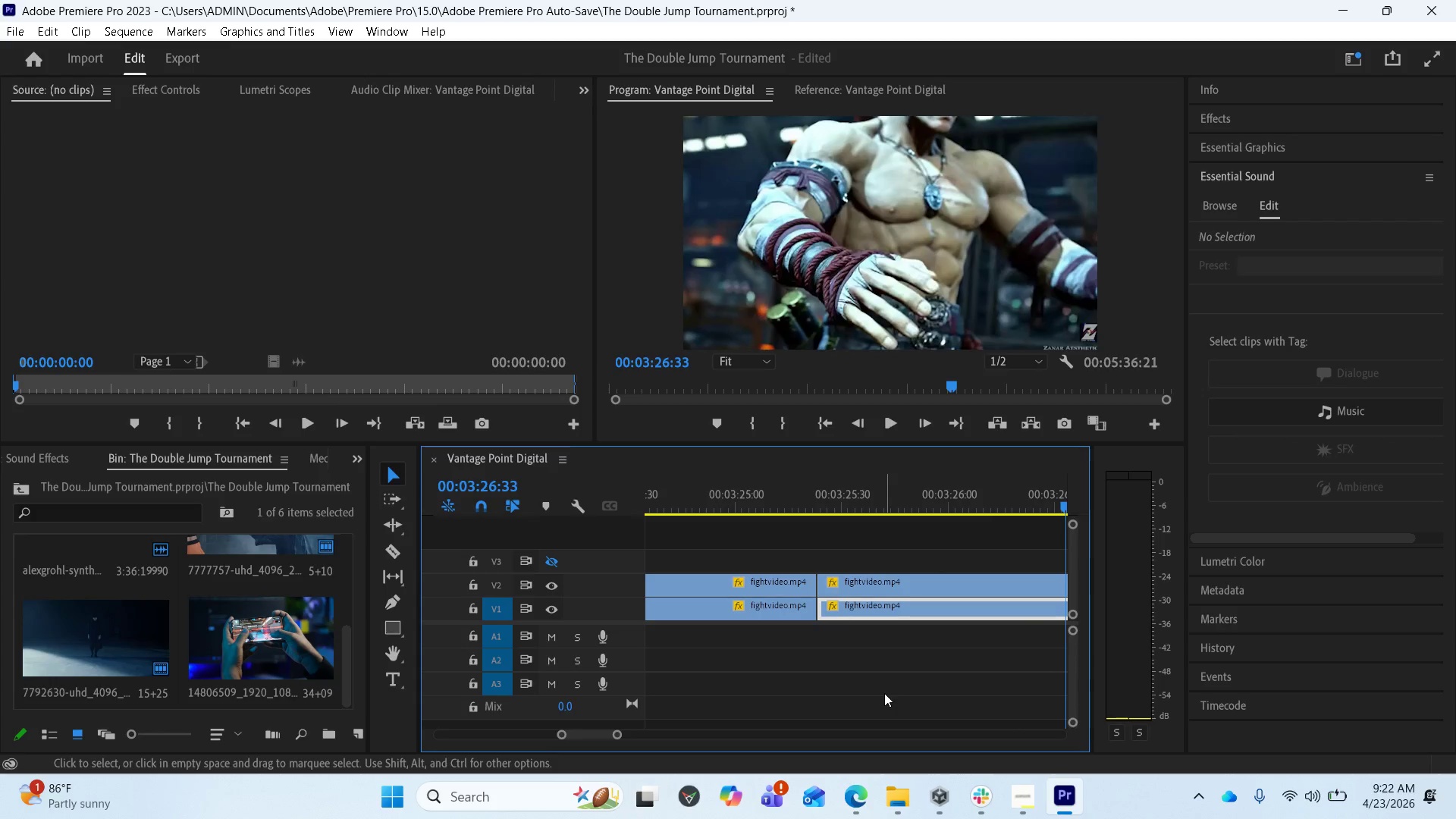 
key(Space)
 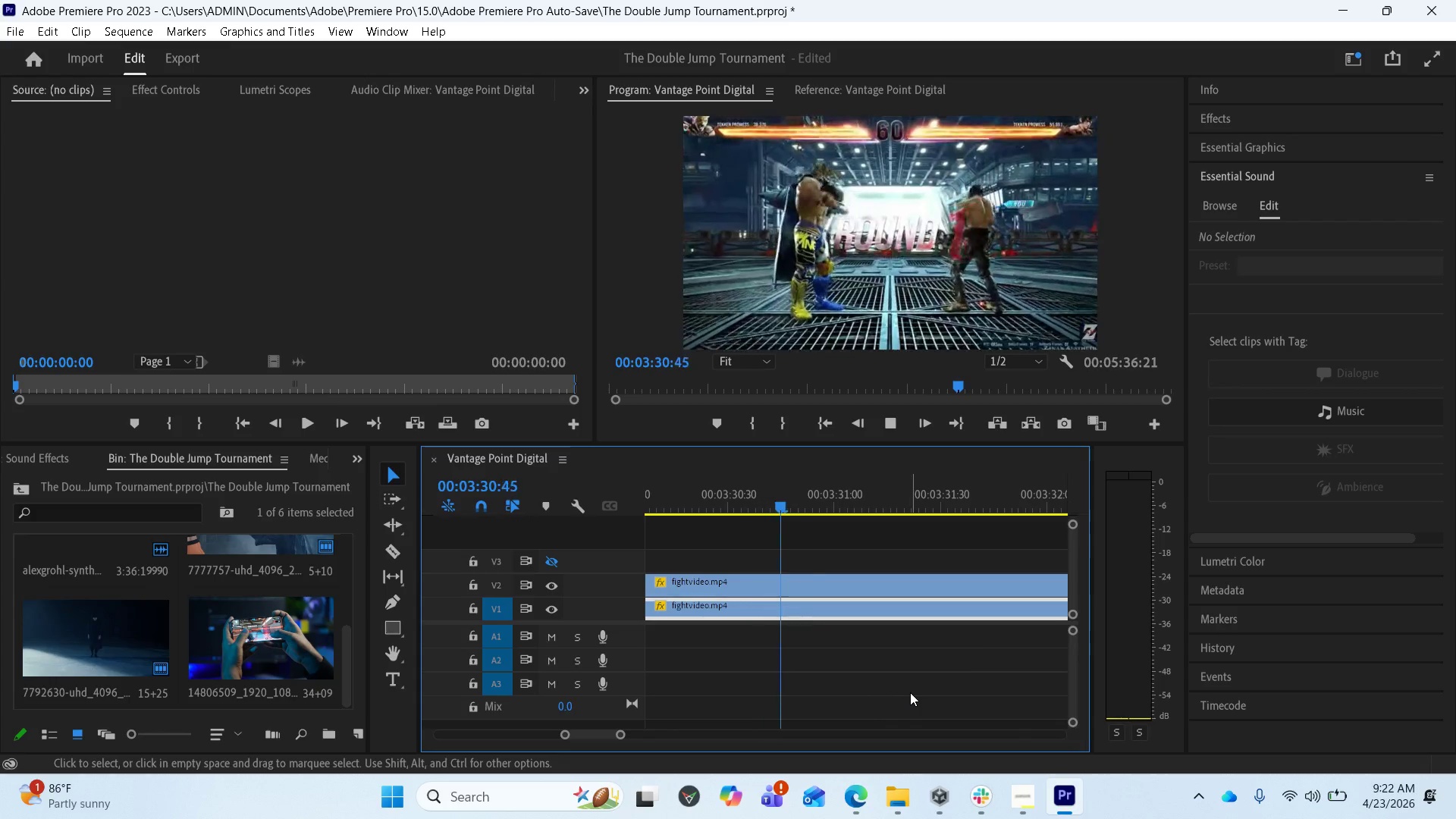 
wait(5.72)
 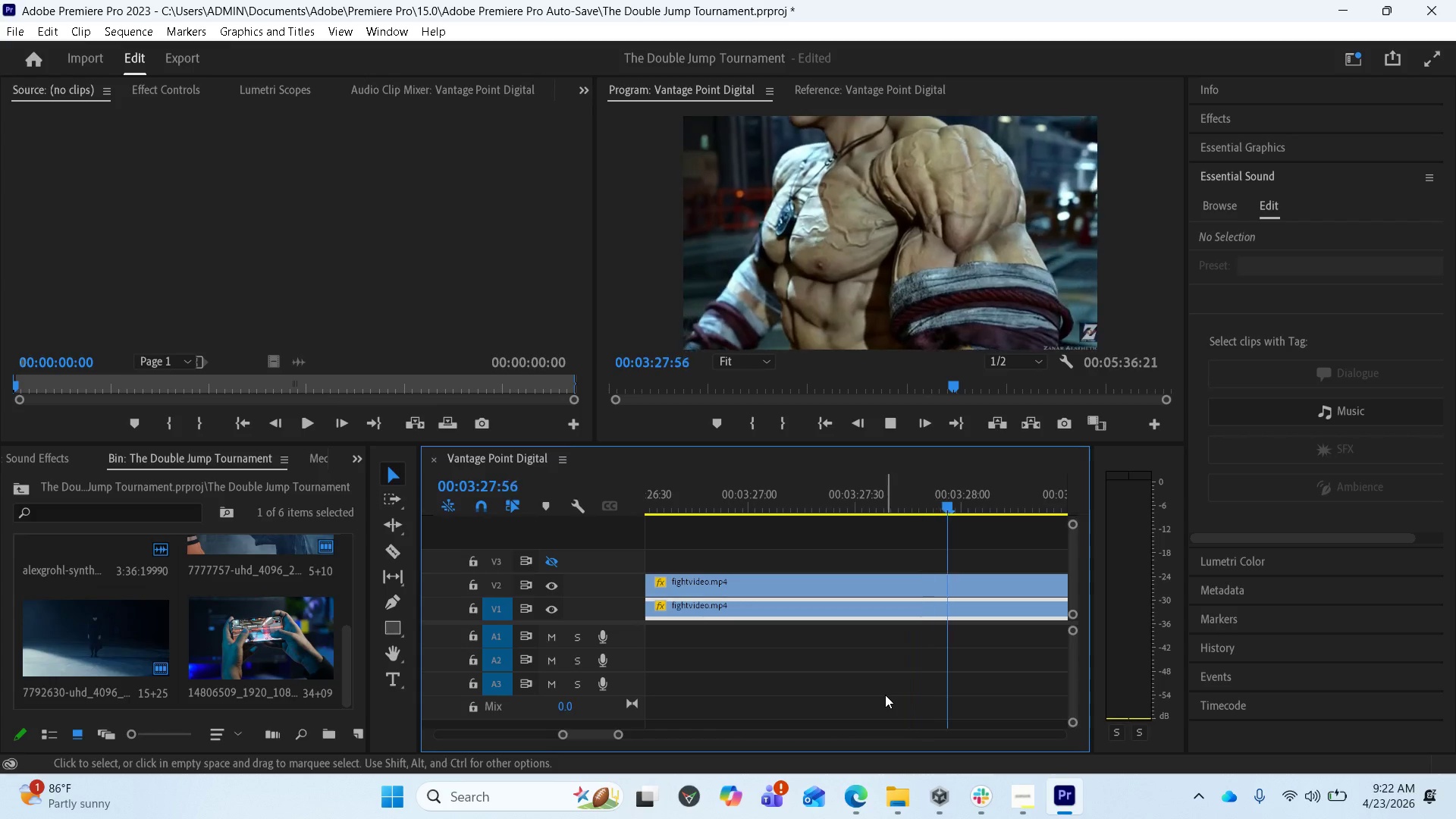 
key(Space)
 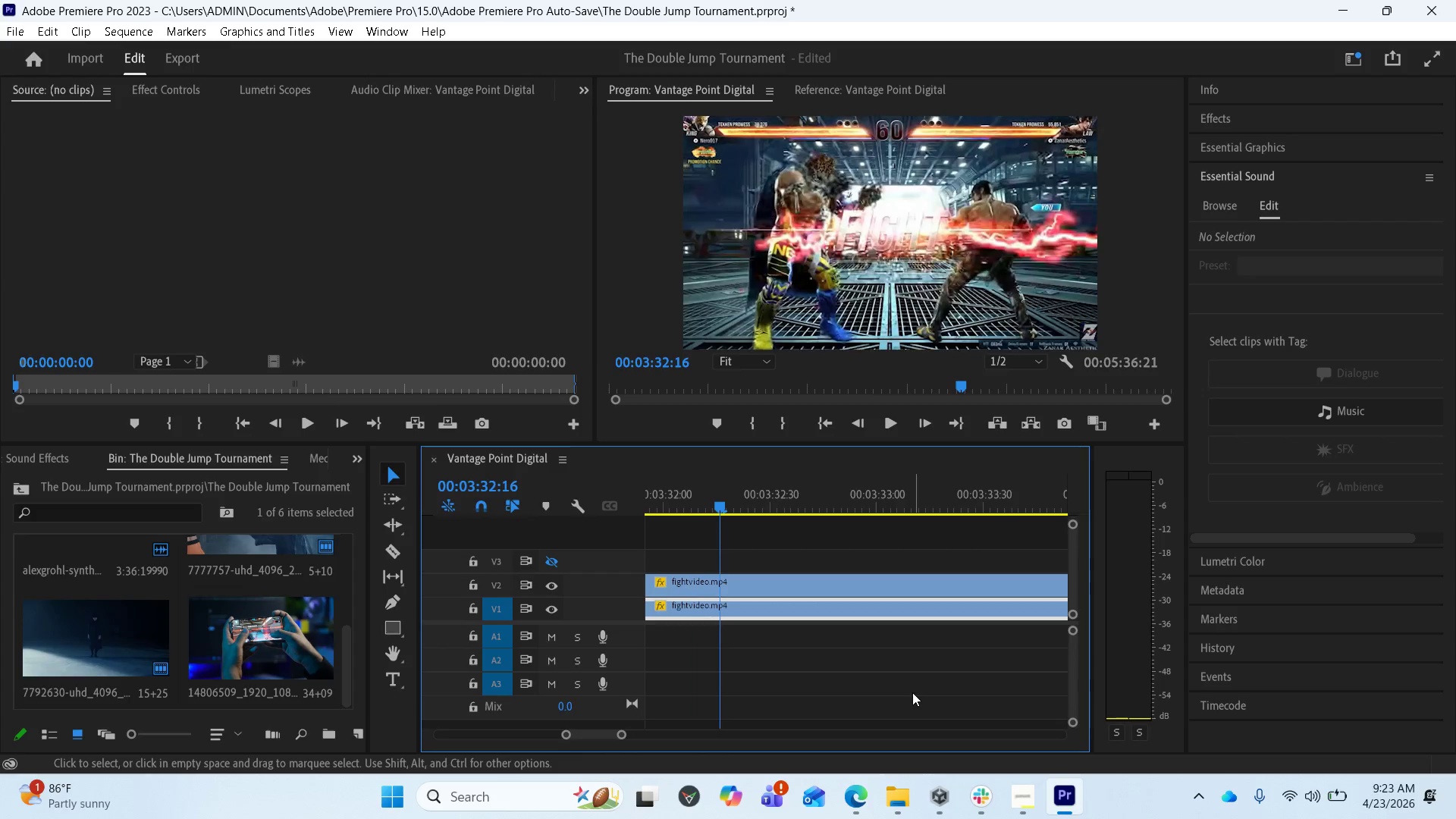 
key(Space)
 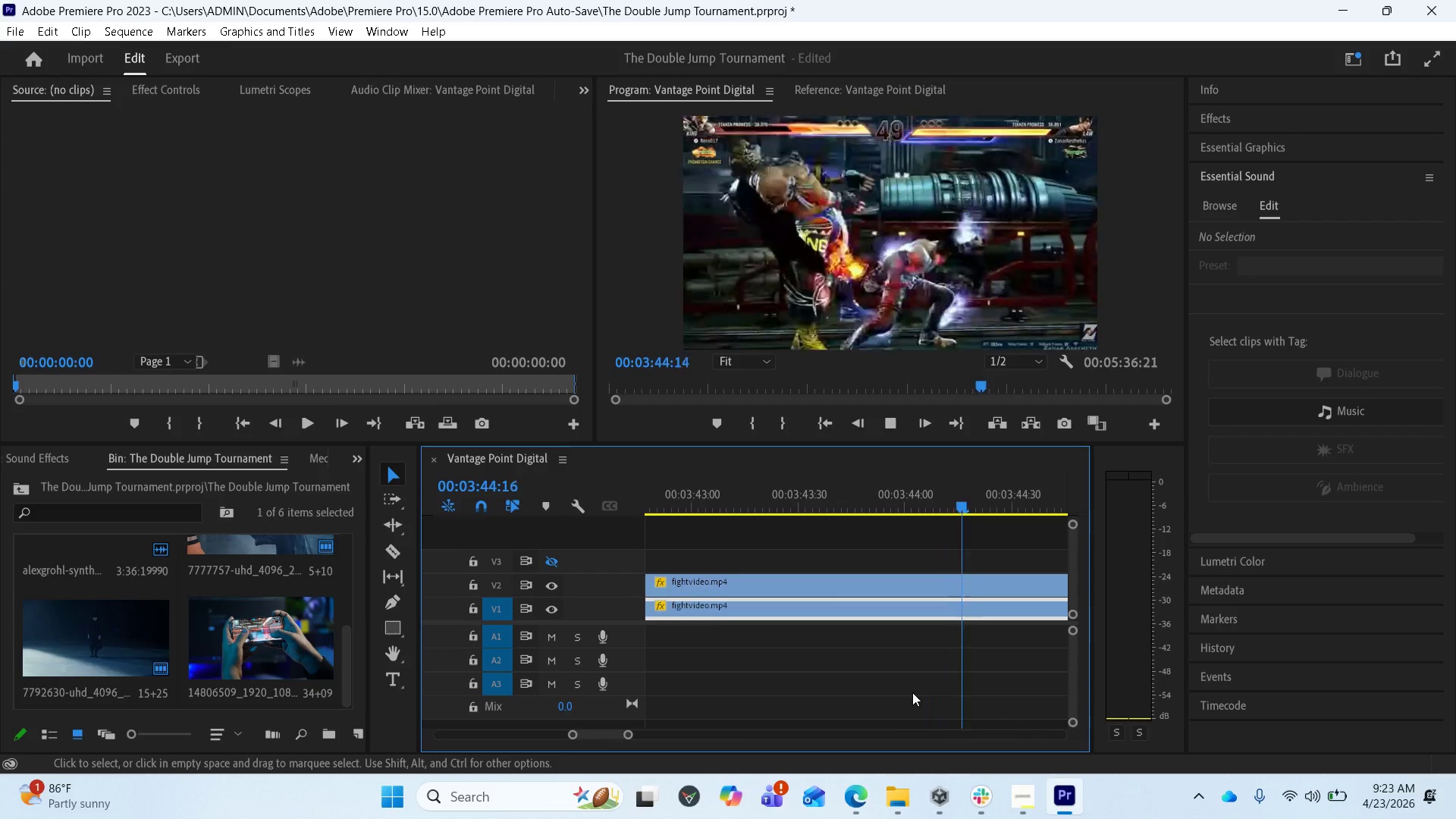 
wait(17.08)
 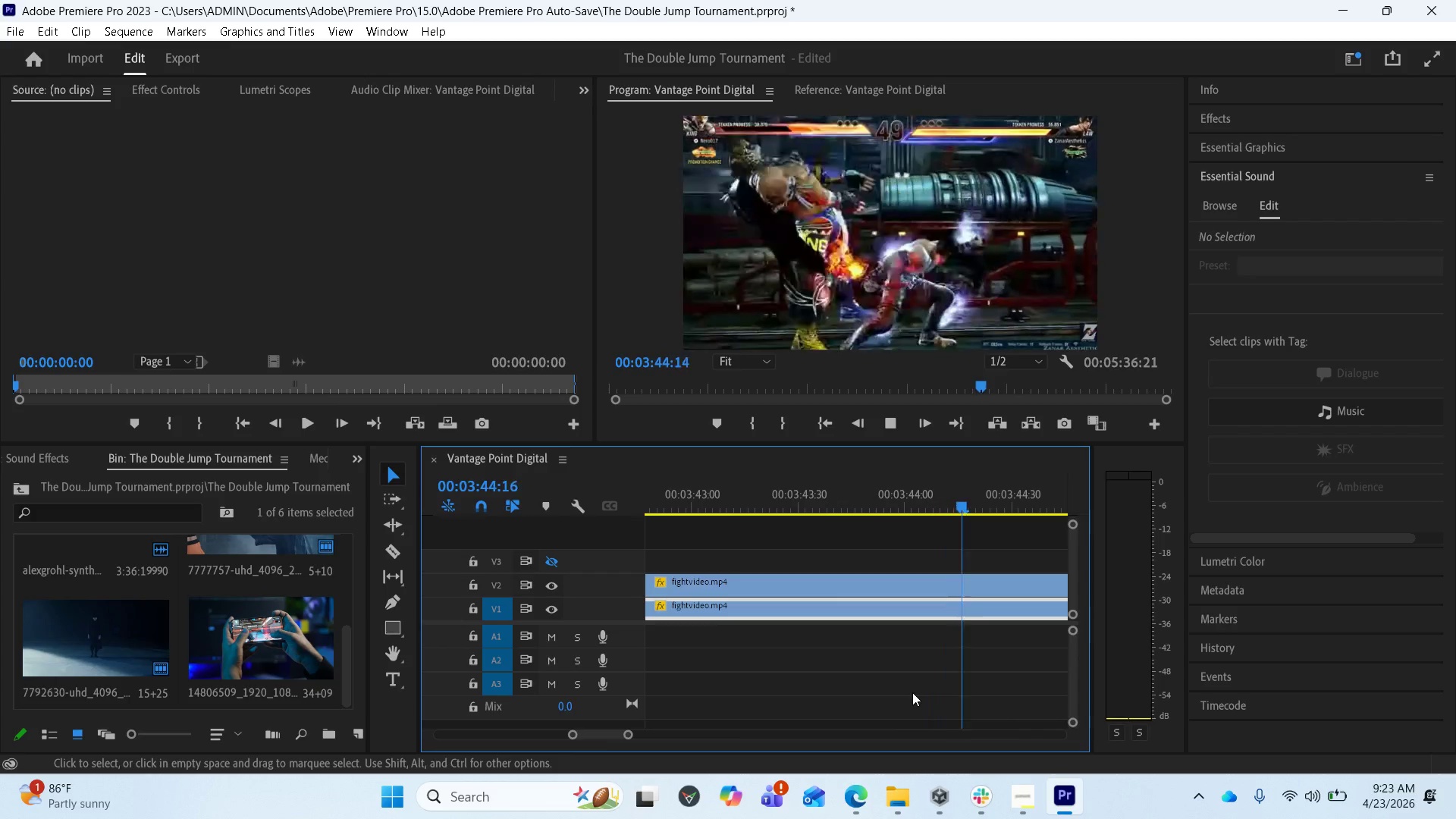 
key(Space)
 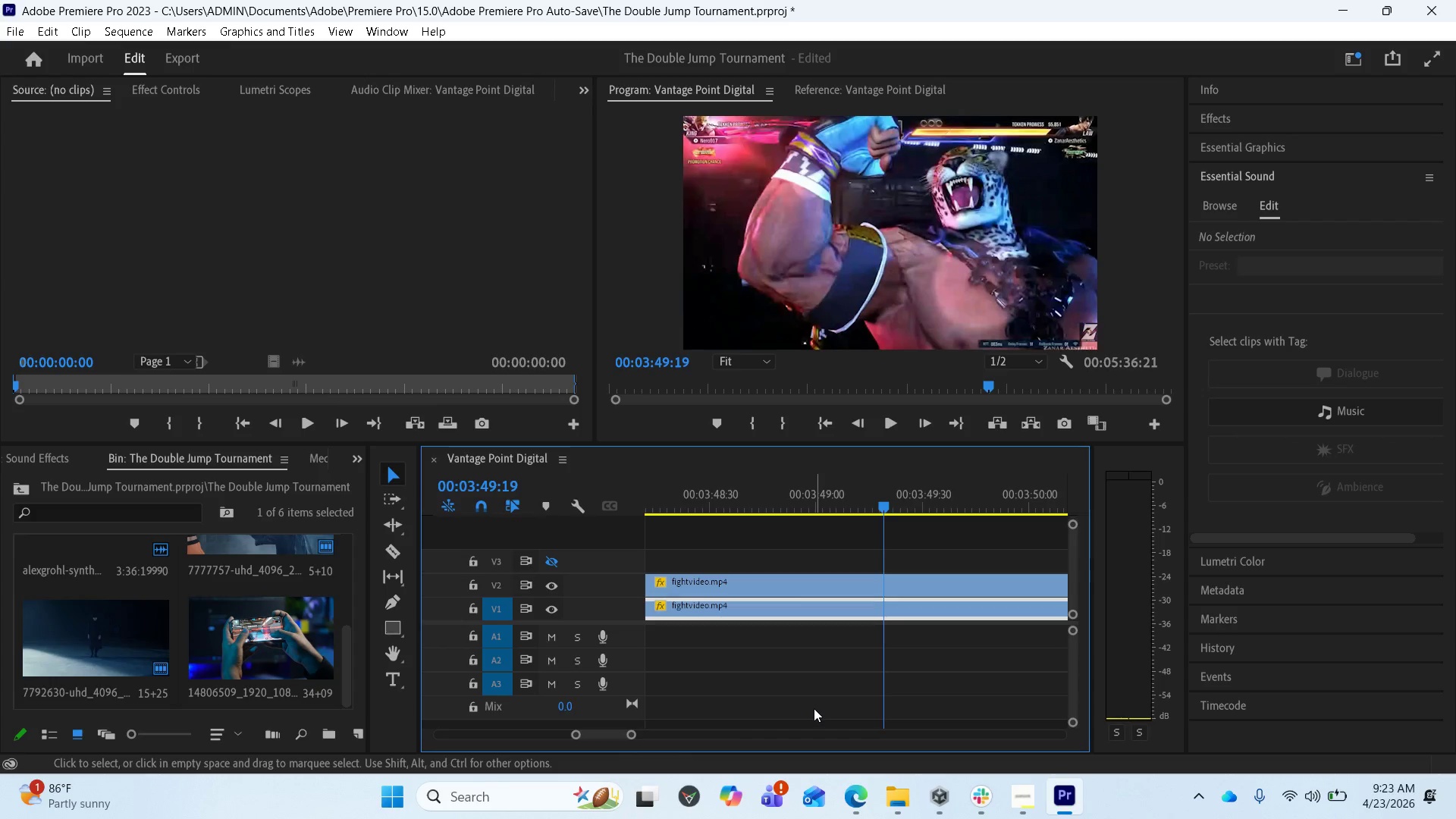 
wait(7.0)
 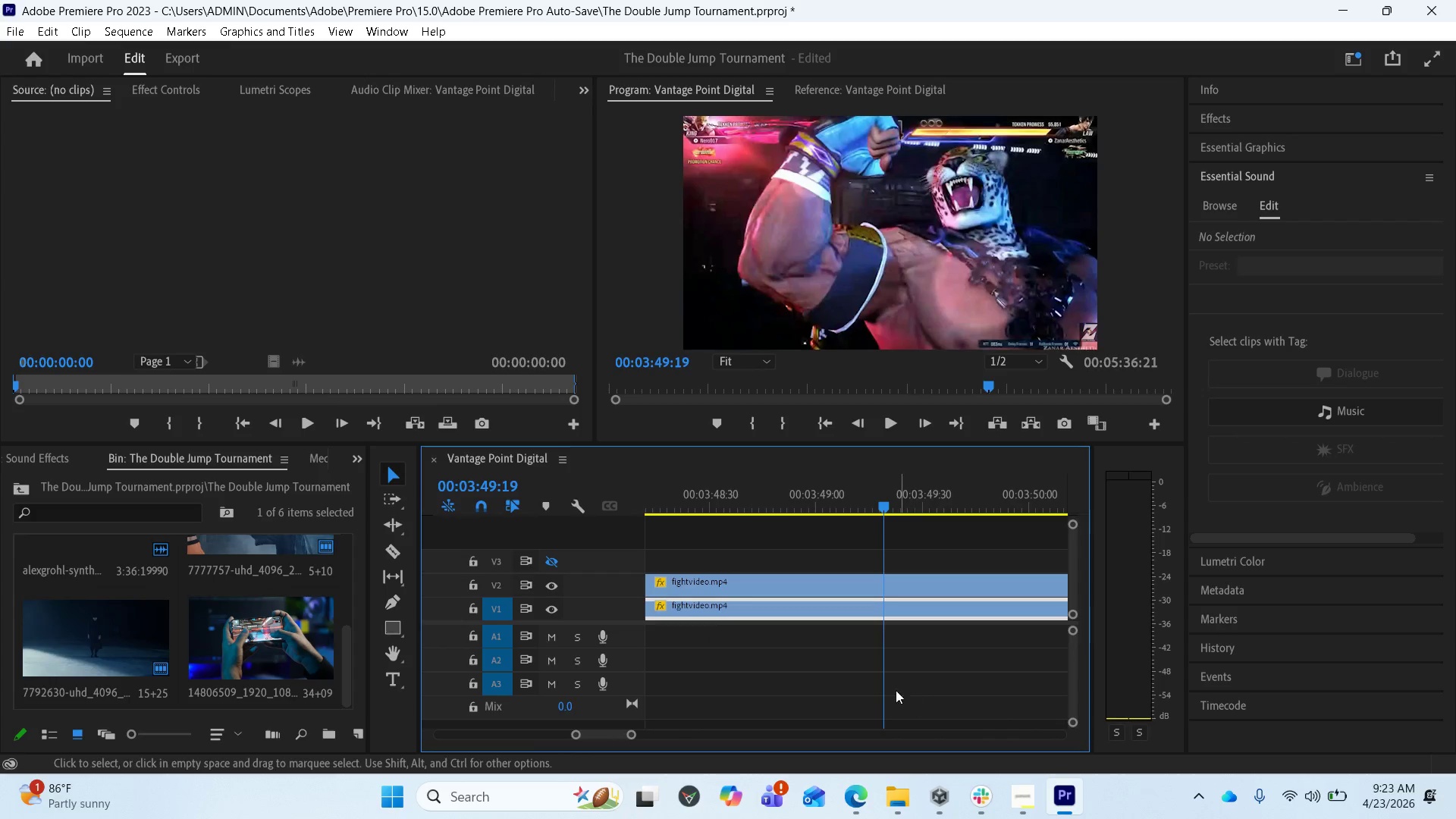 
key(Minus)
 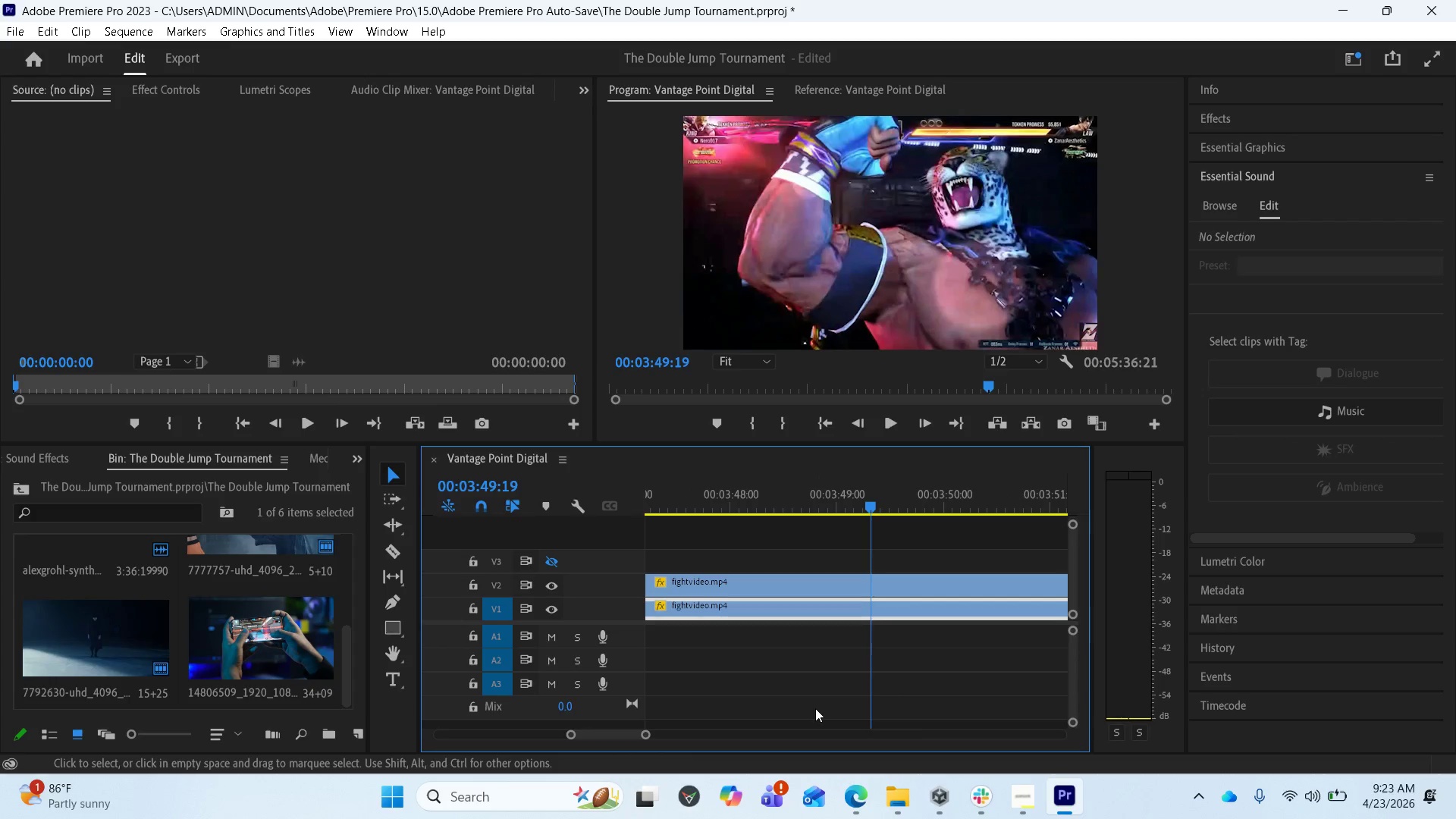 
key(Minus)
 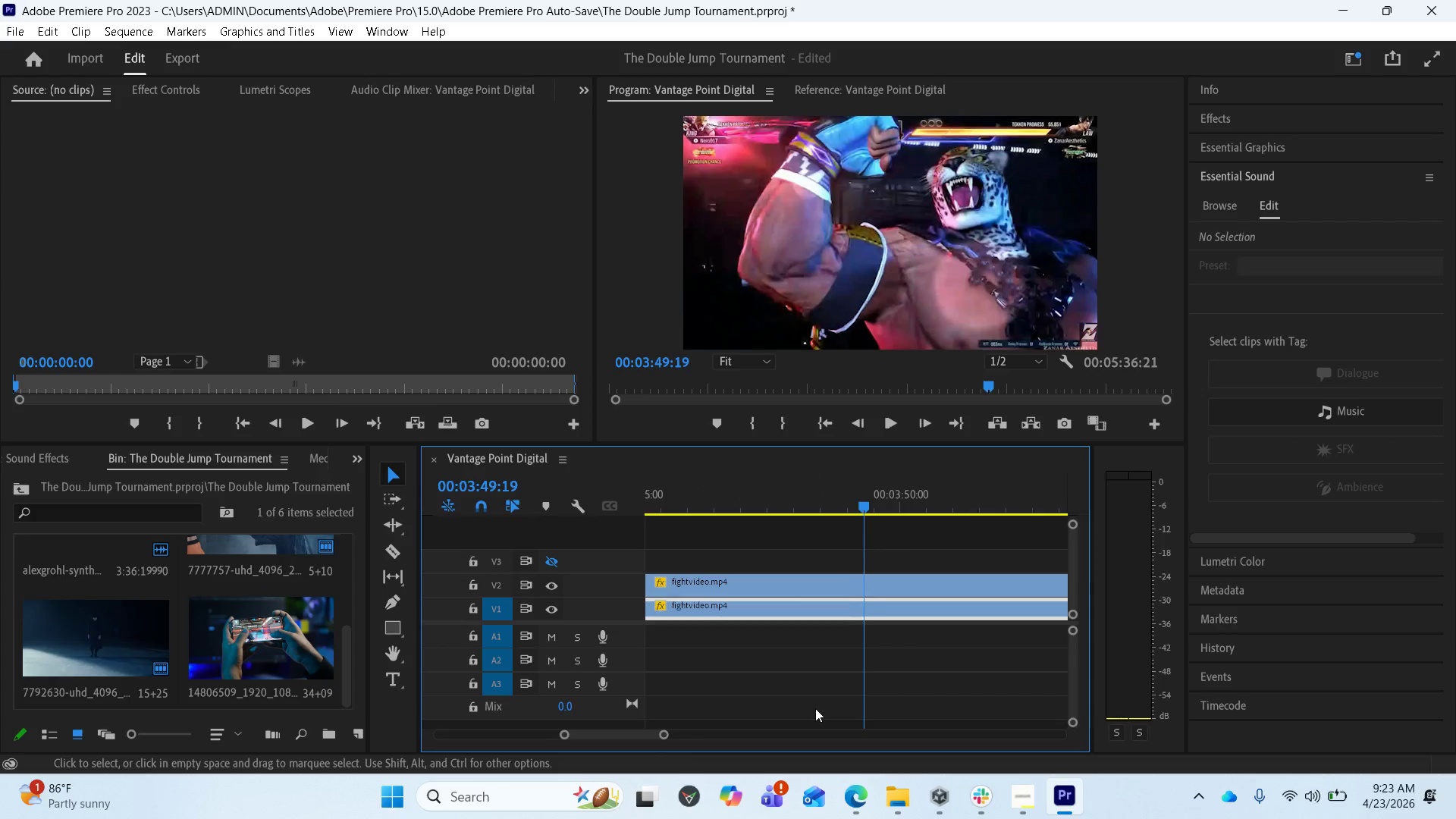 
key(Minus)
 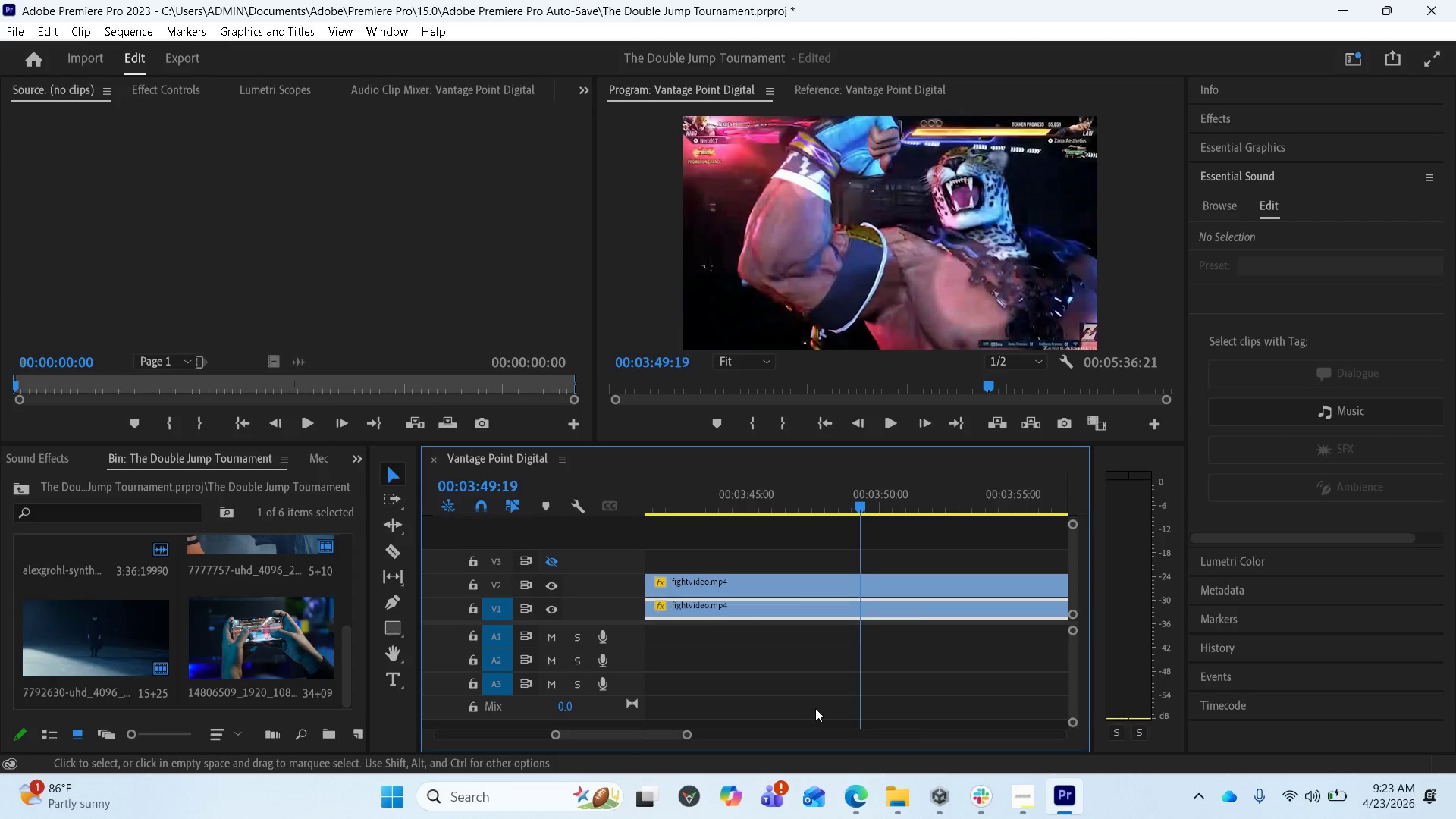 
key(Minus)
 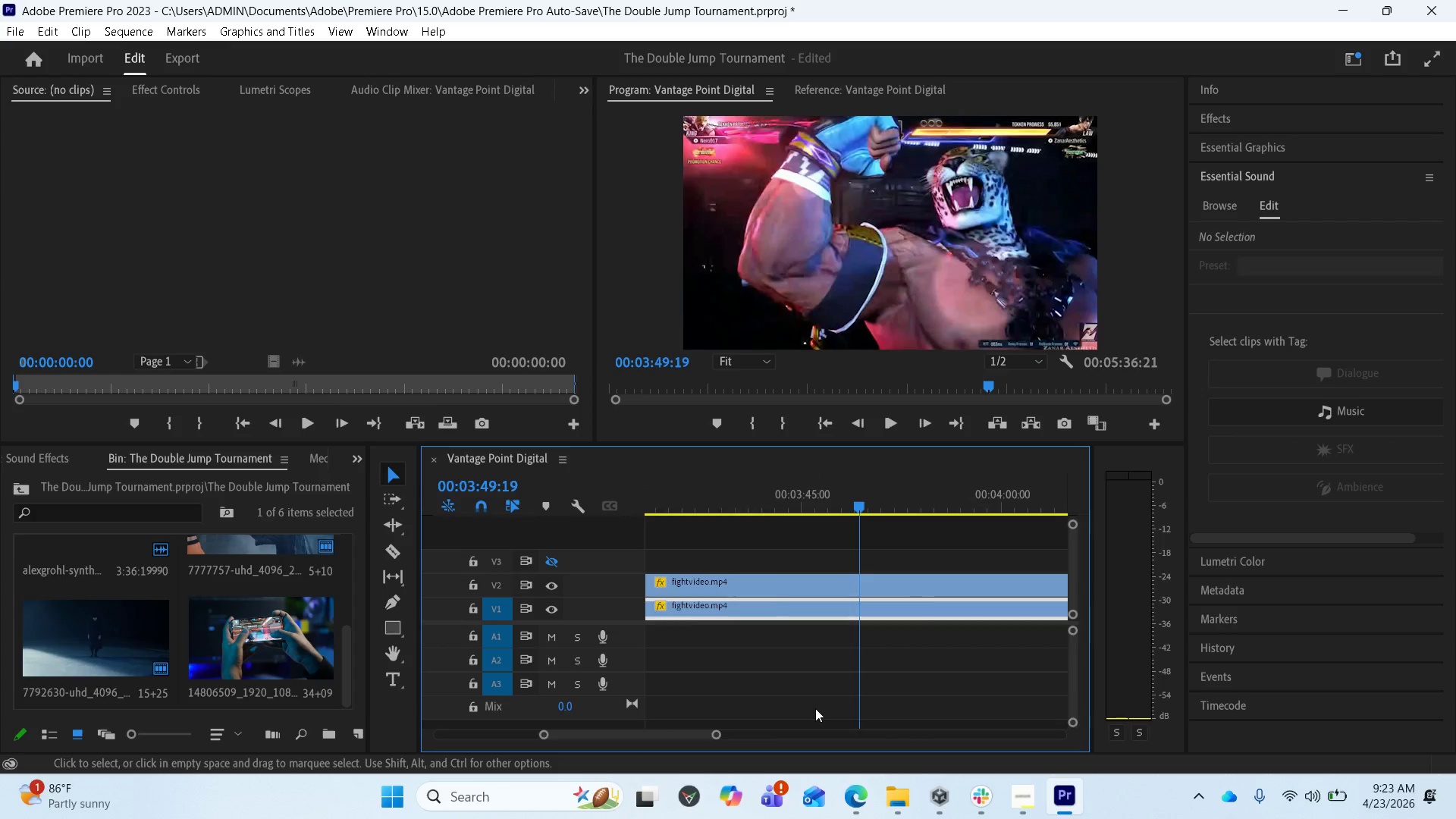 
key(Minus)
 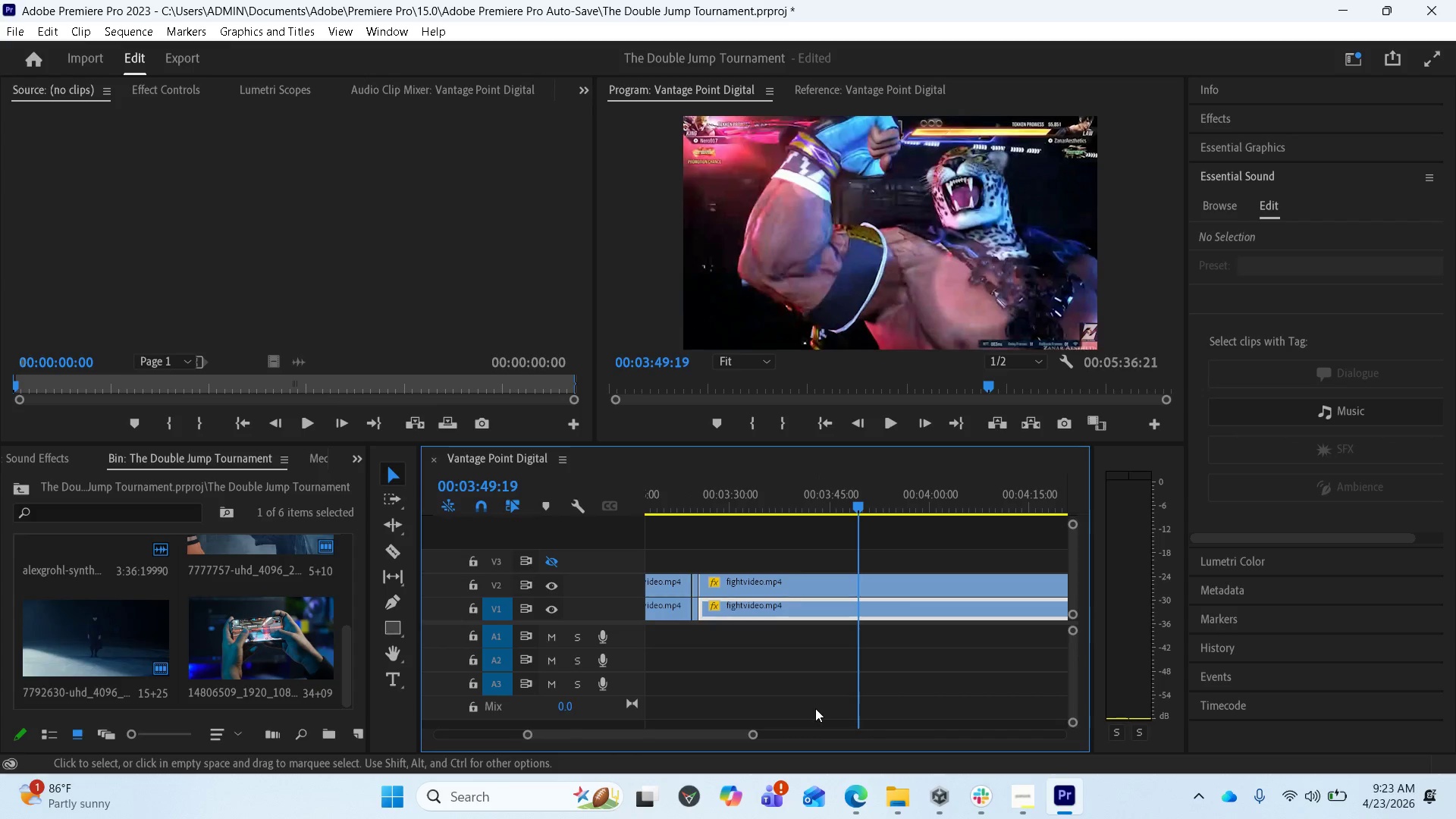 
key(Minus)
 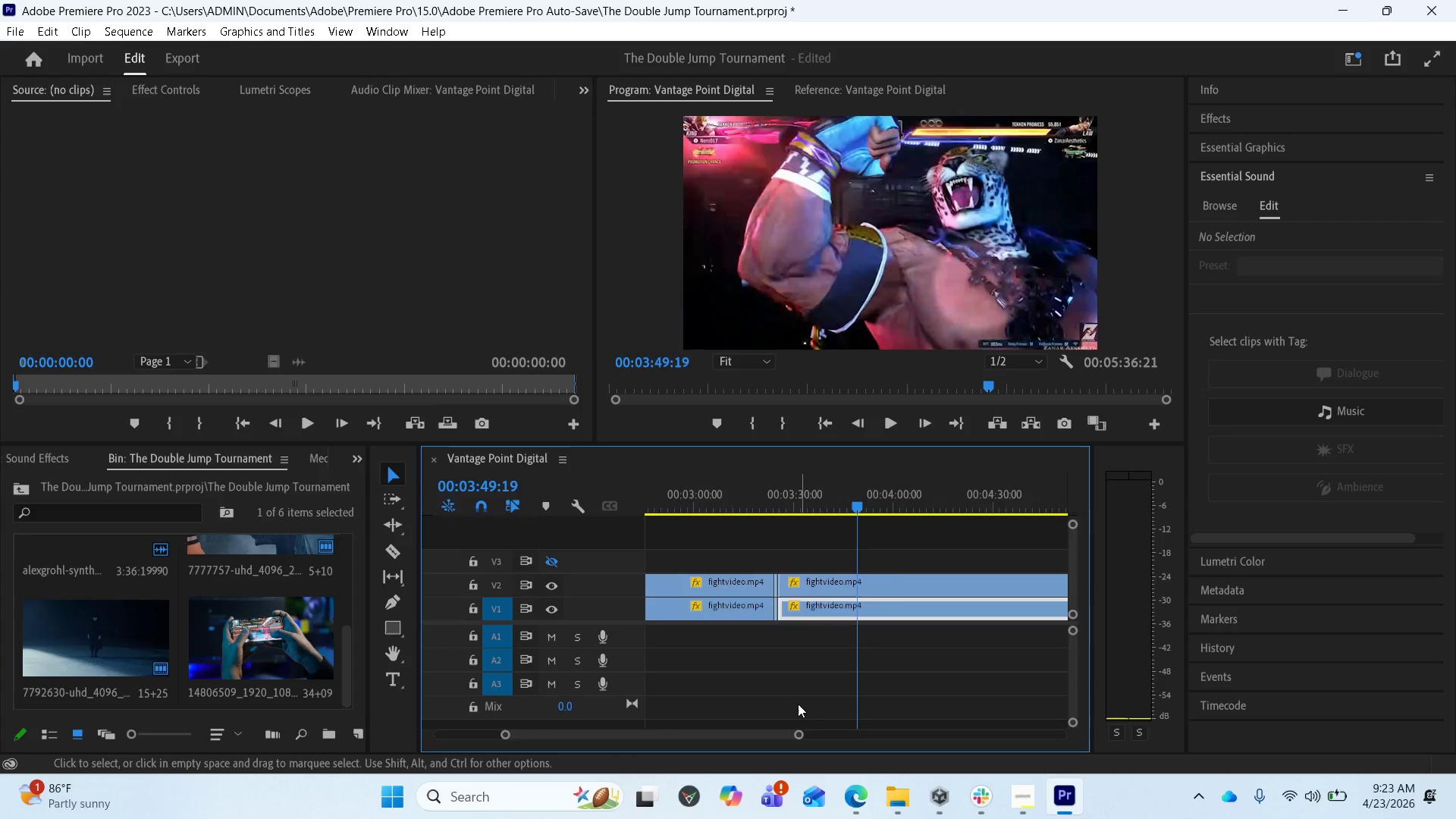 
key(Minus)
 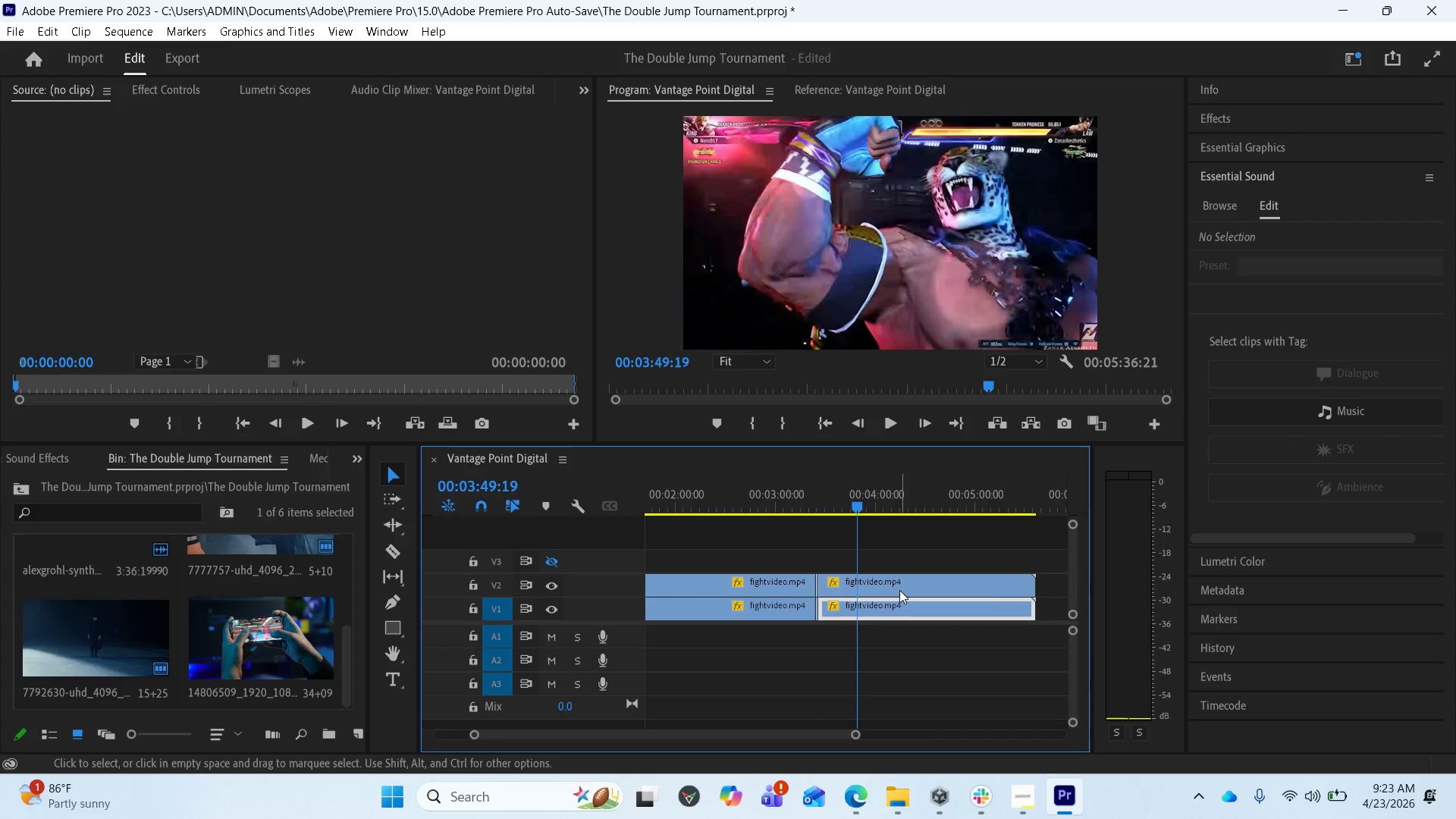 
left_click([899, 590])
 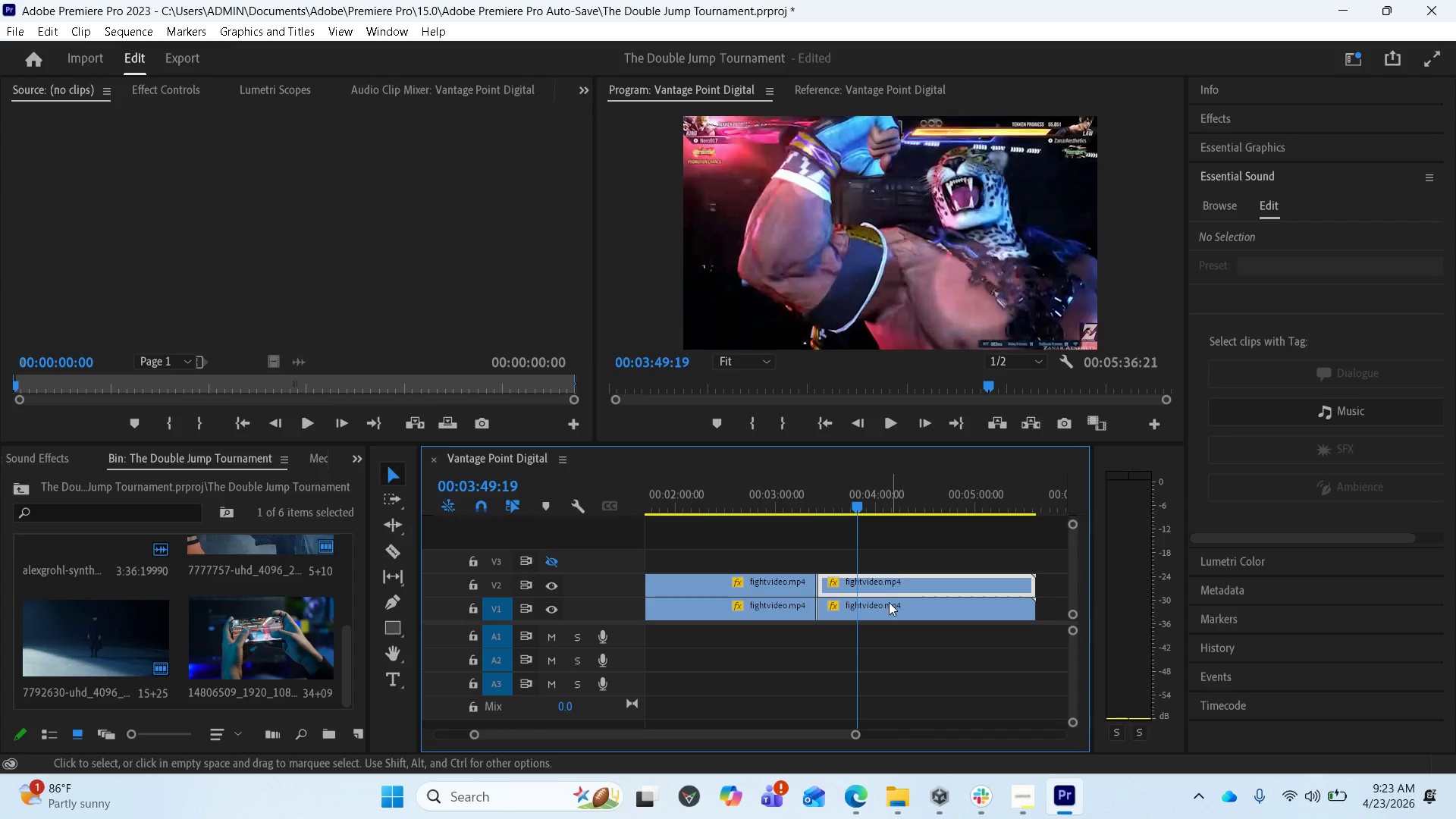 
hold_key(key=ShiftLeft, duration=0.62)
left_click([886, 607])
 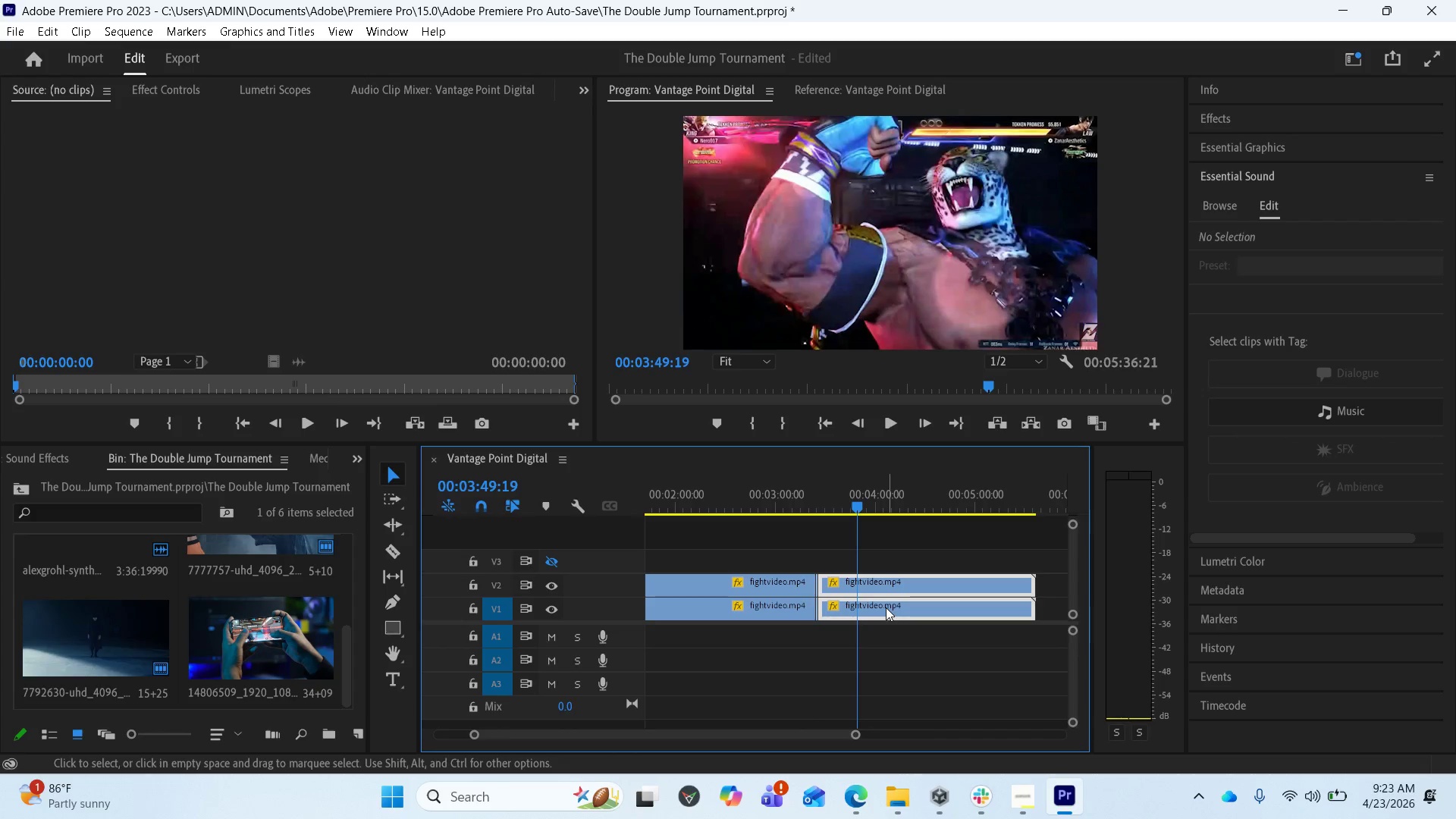 
hold_key(key=Space, duration=1.5)
 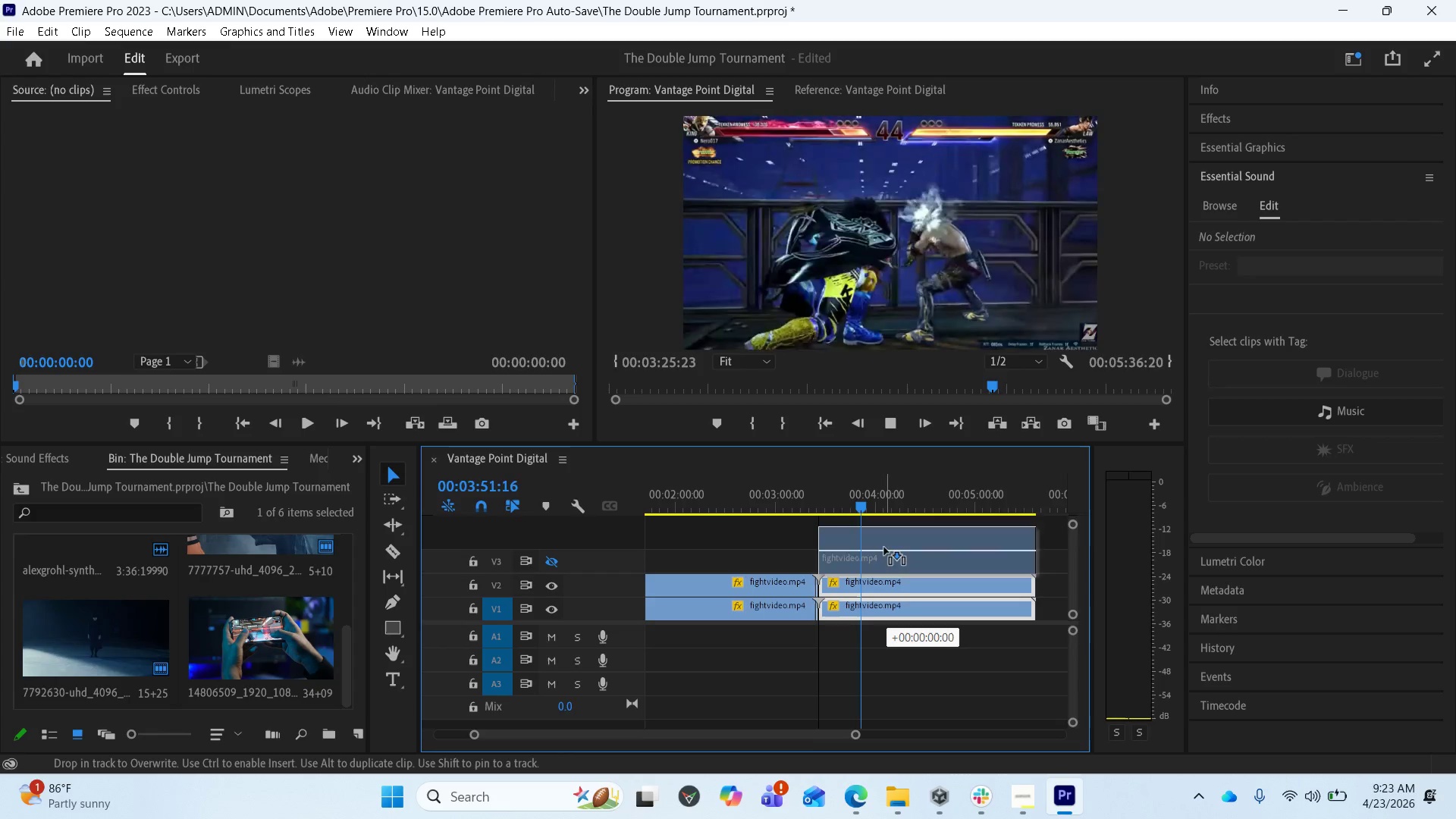 
left_click_drag(start_coordinate=[886, 607], to_coordinate=[880, 523])
 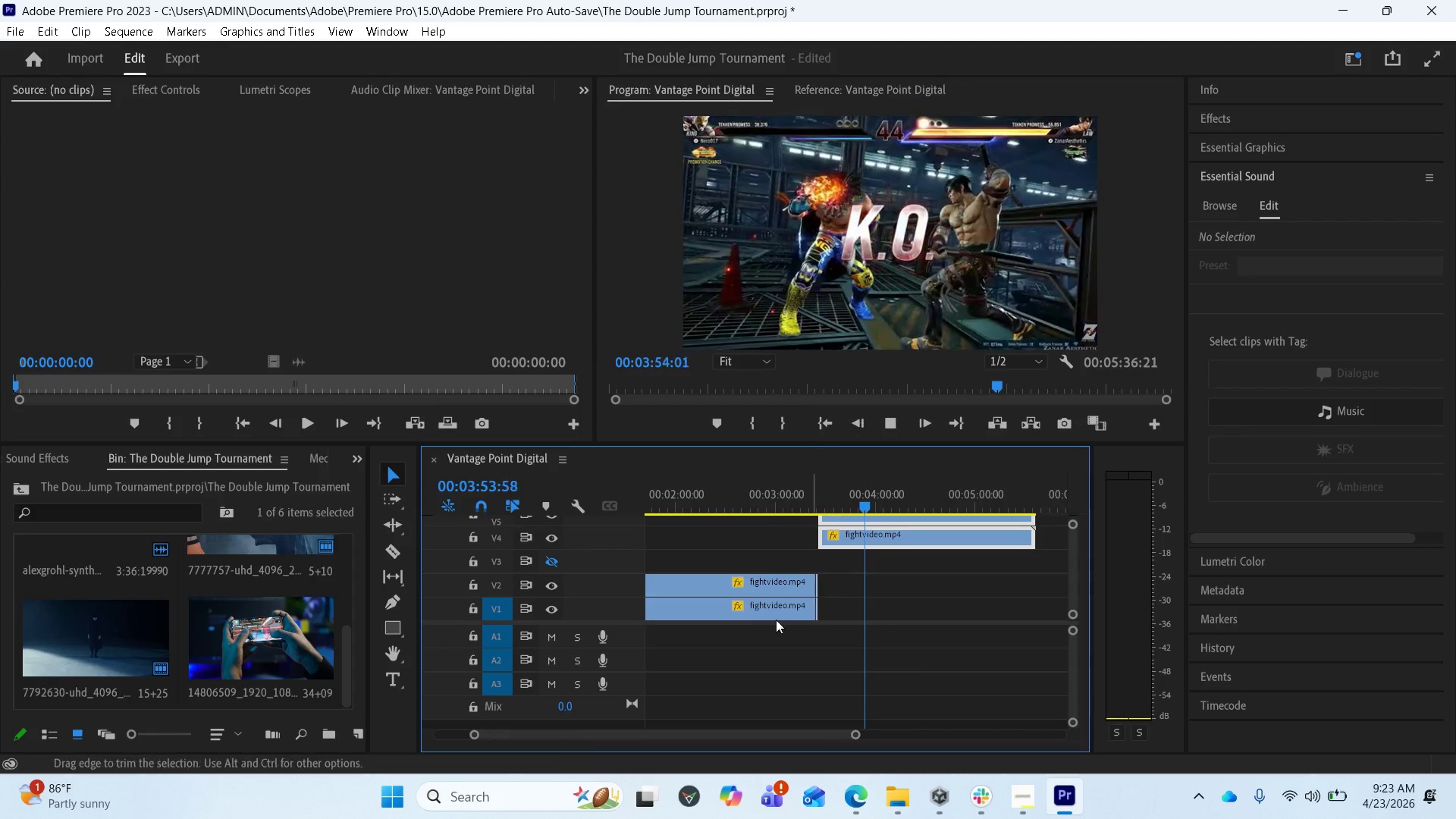 
hold_key(key=Space, duration=1.52)
 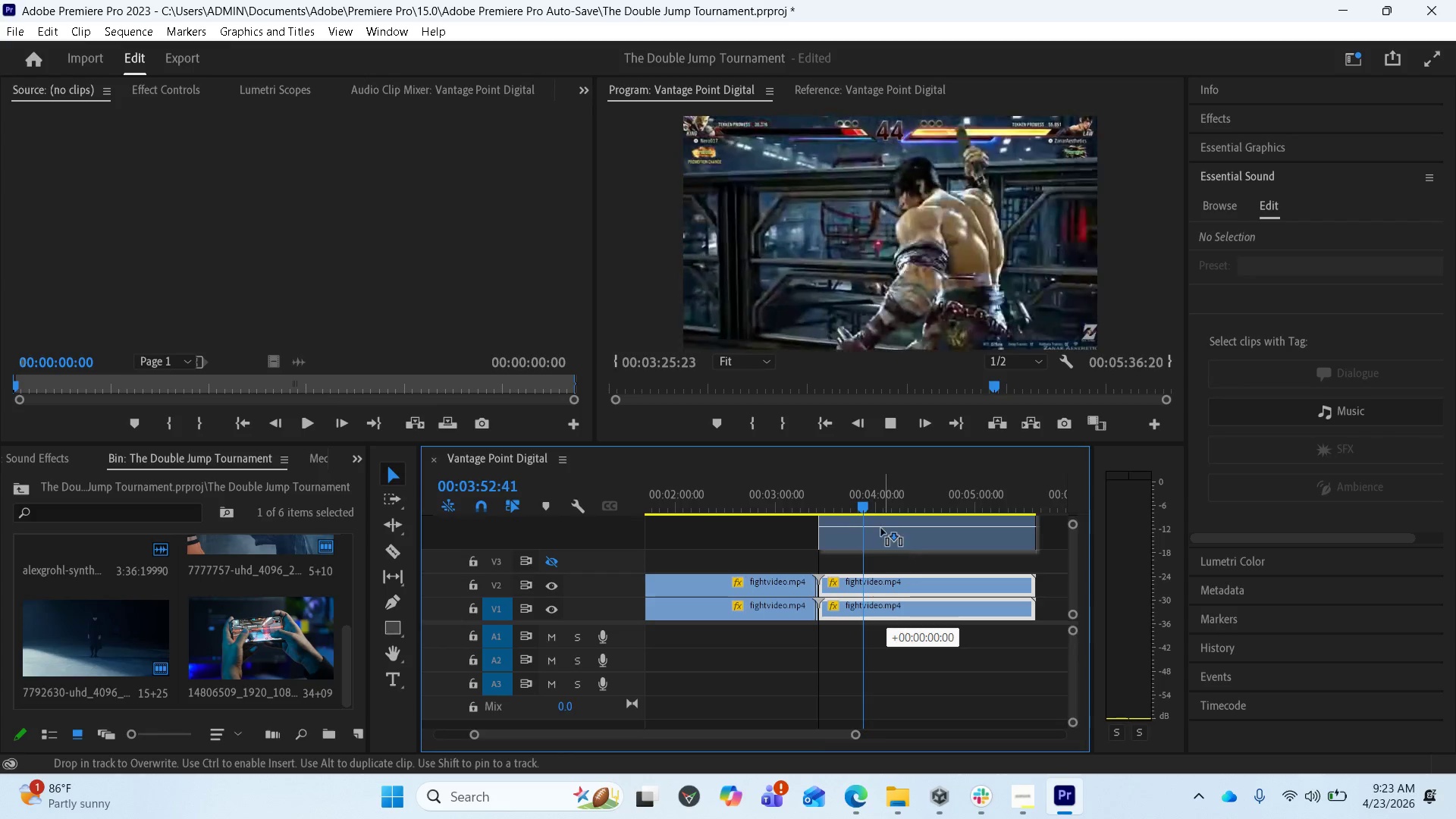 
hold_key(key=Space, duration=1.31)
 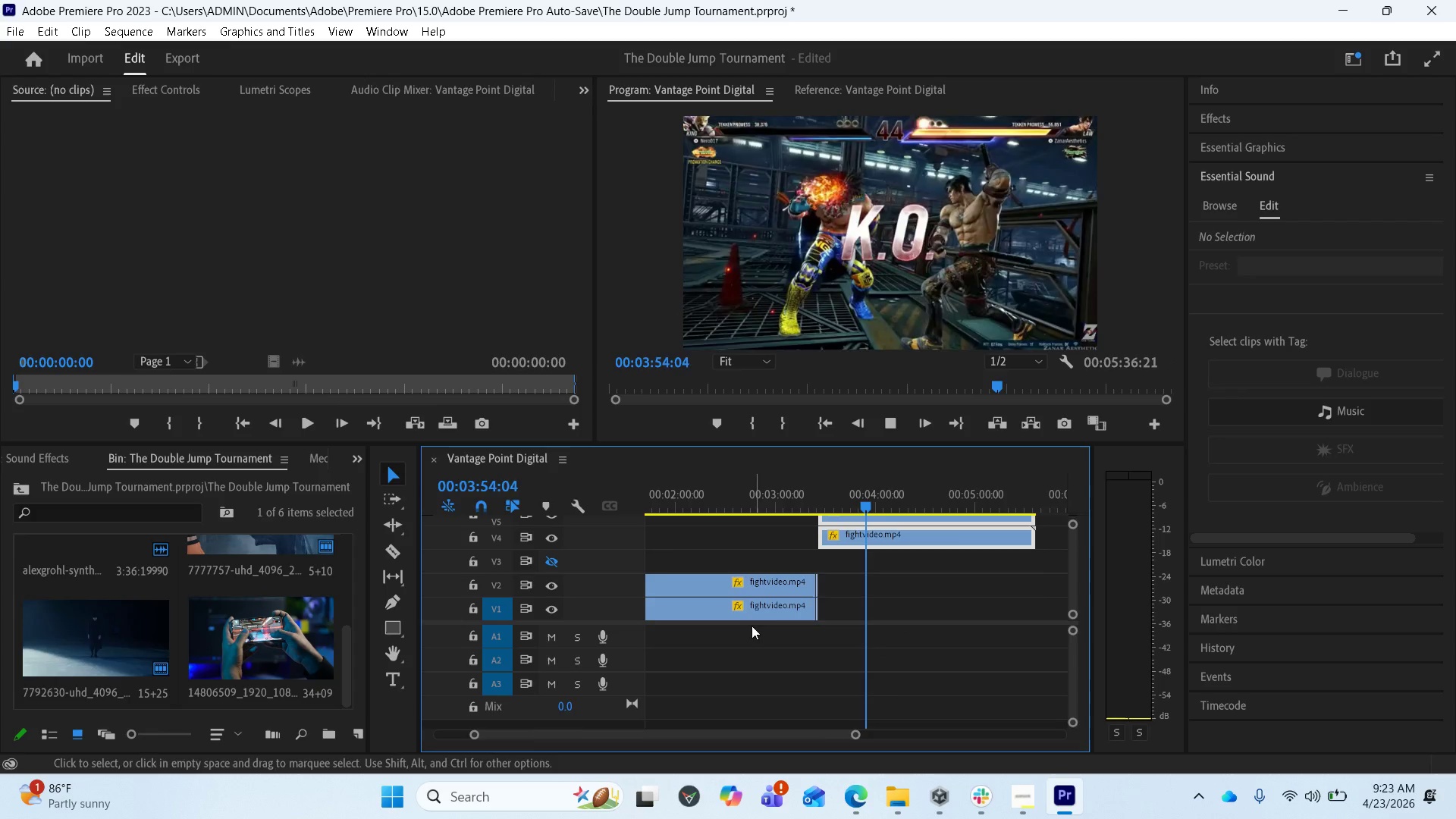 
hold_key(key=Space, duration=9.03)
 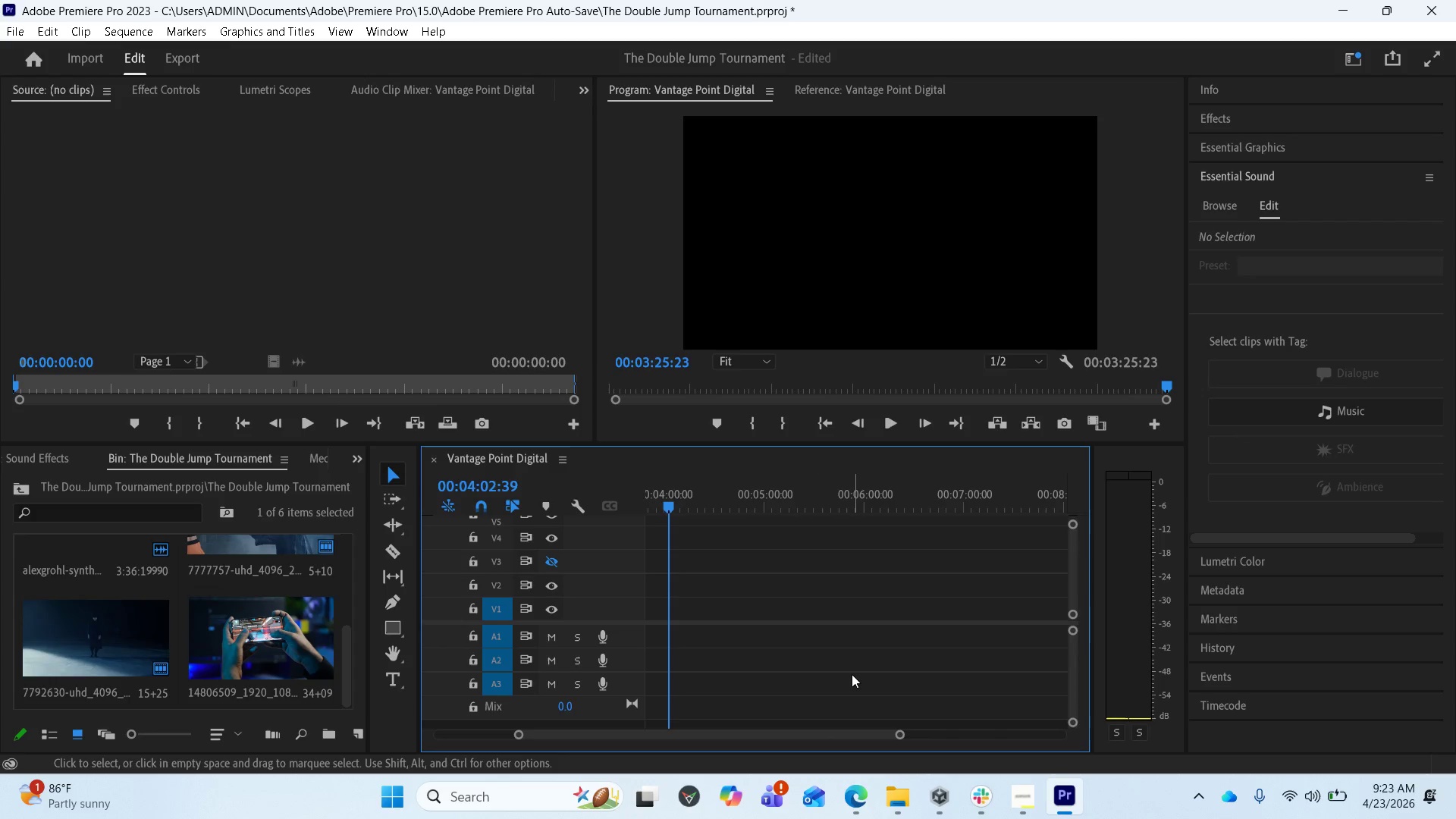 
scroll: coordinate [743, 623], scroll_direction: up, amount: 10.0
 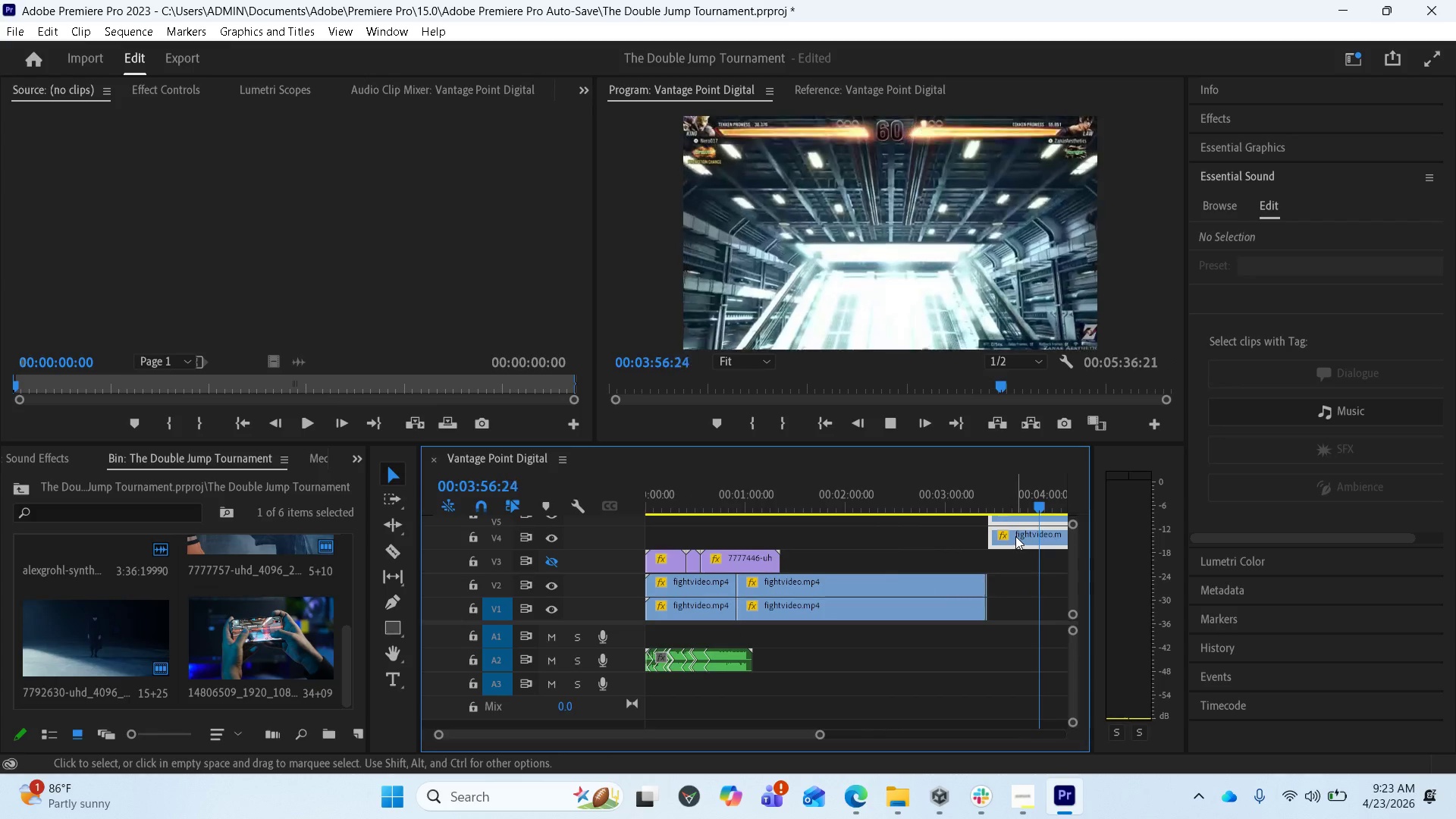 
left_click_drag(start_coordinate=[1015, 536], to_coordinate=[651, 537])
 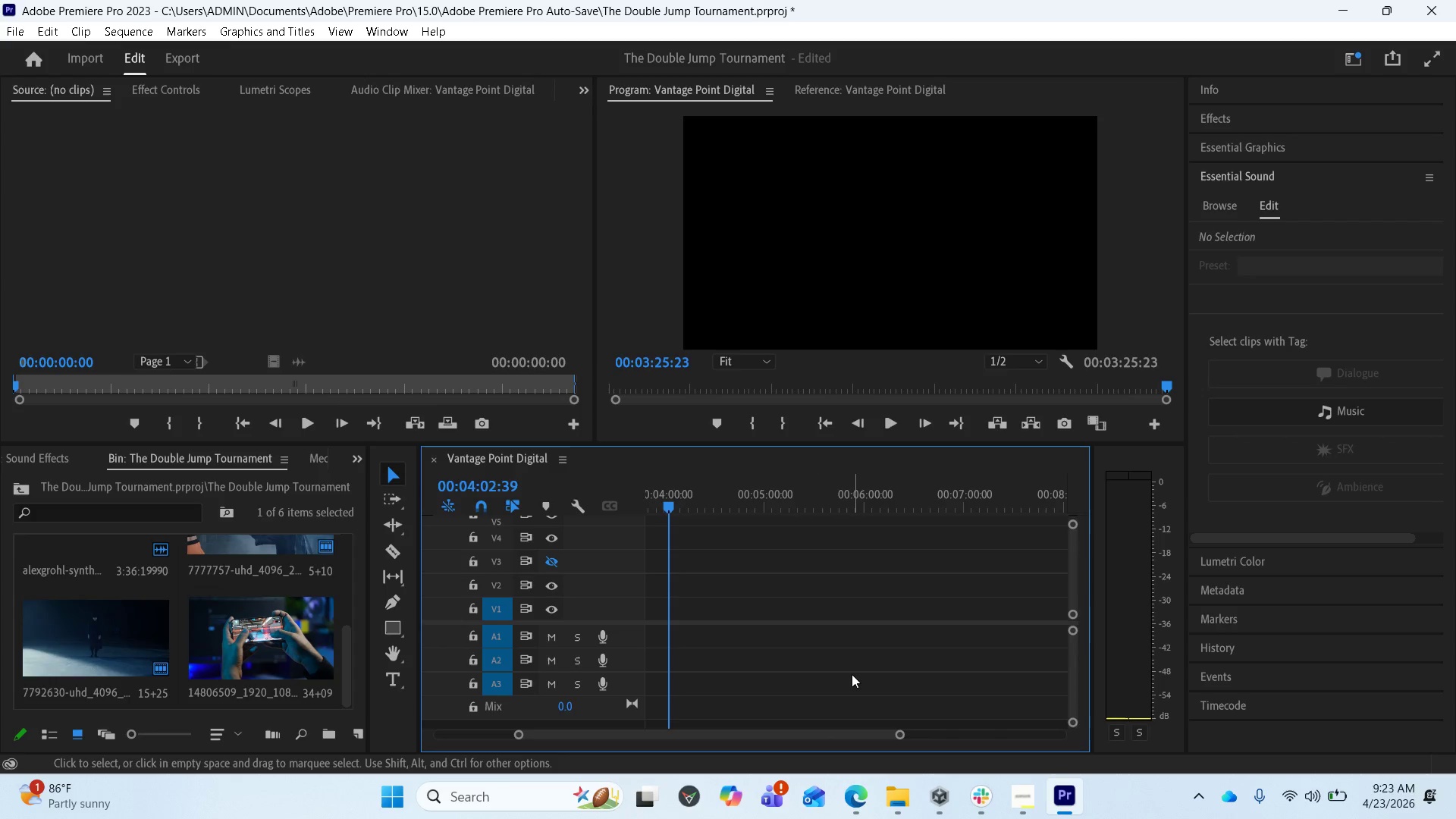 
scroll: coordinate [748, 619], scroll_direction: up, amount: 2.0
 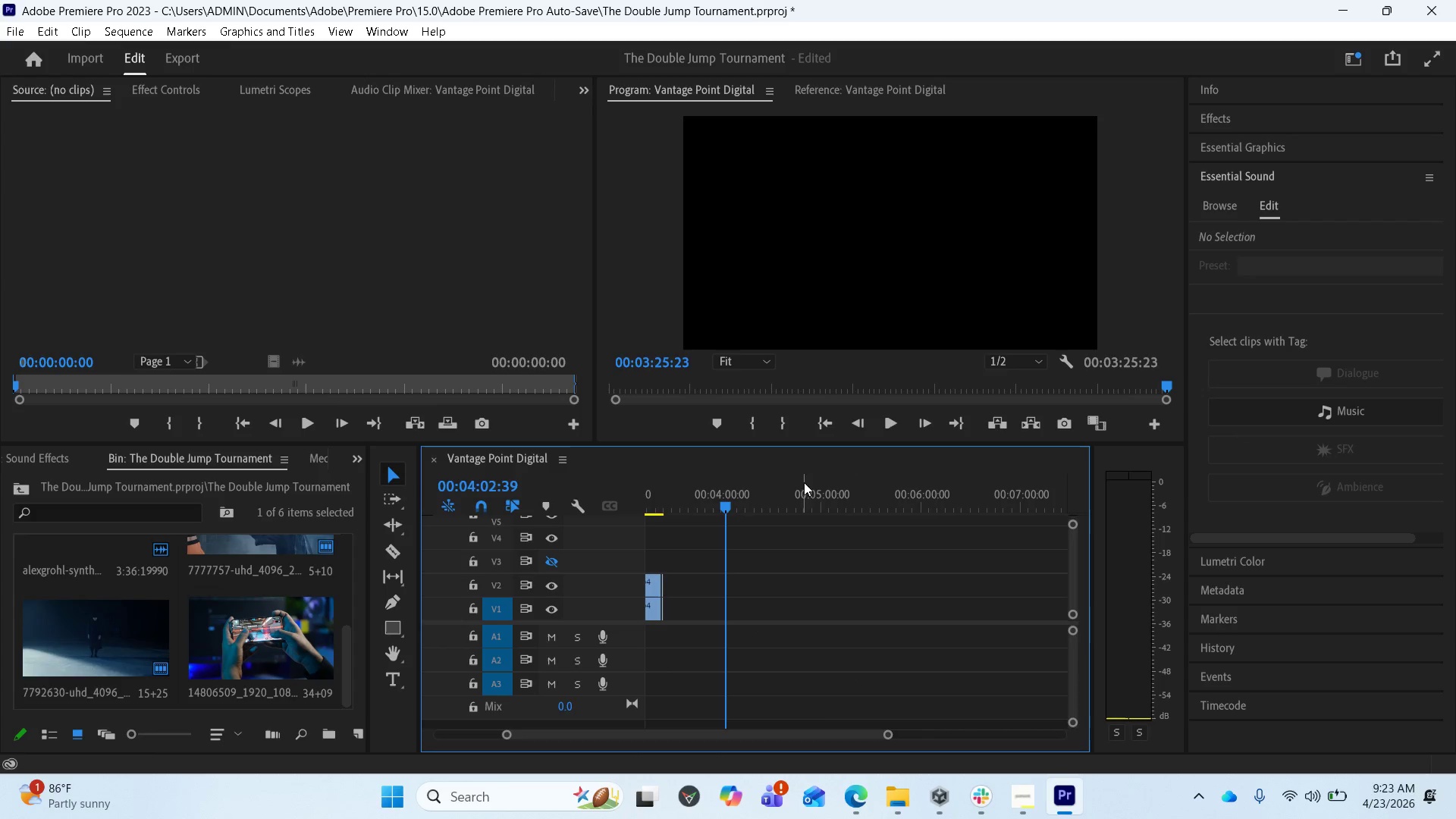 
left_click([825, 416])
 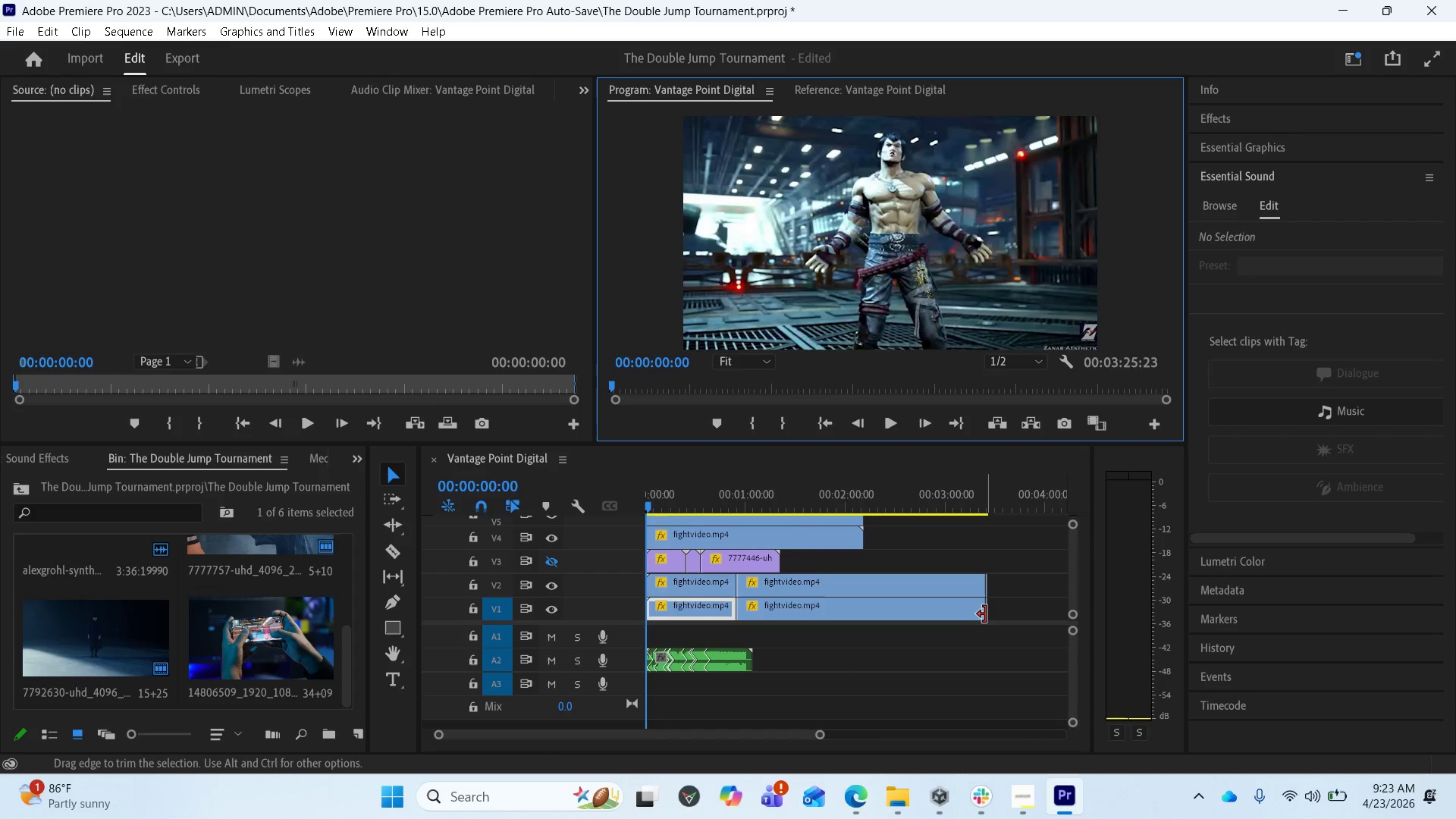 
scroll: coordinate [959, 633], scroll_direction: up, amount: 1.0
 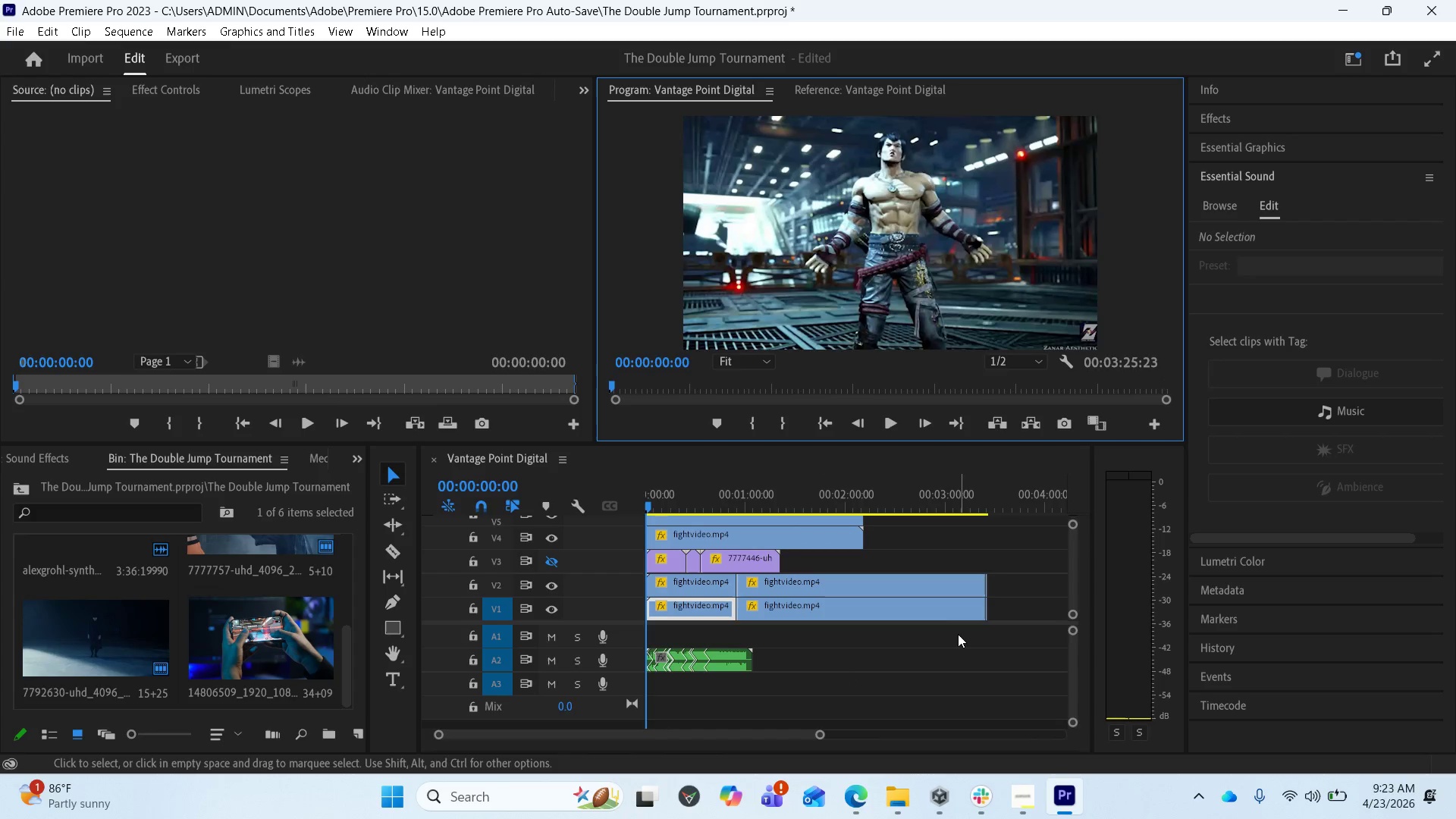 
key(Space)
 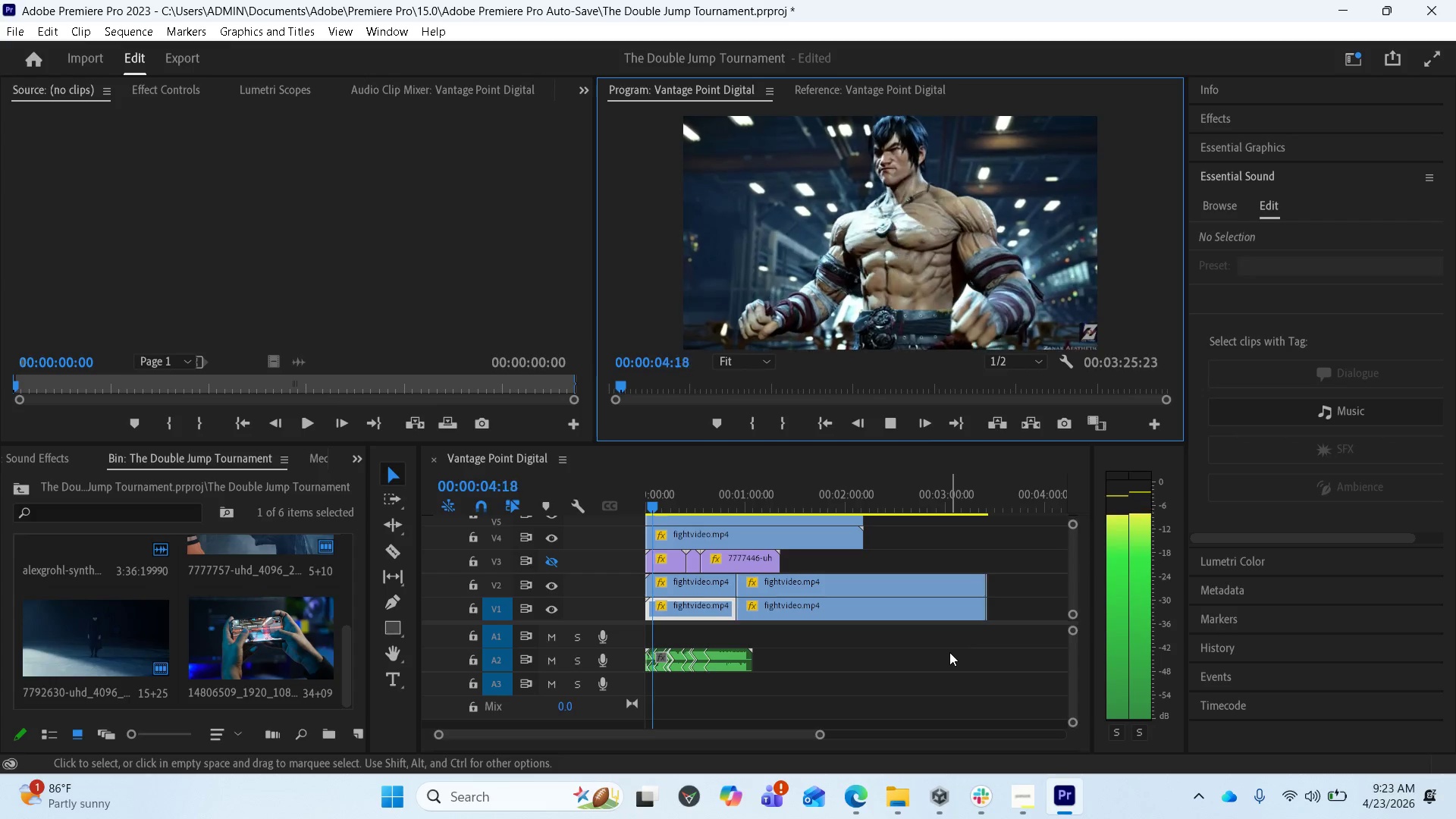 
wait(5.83)
 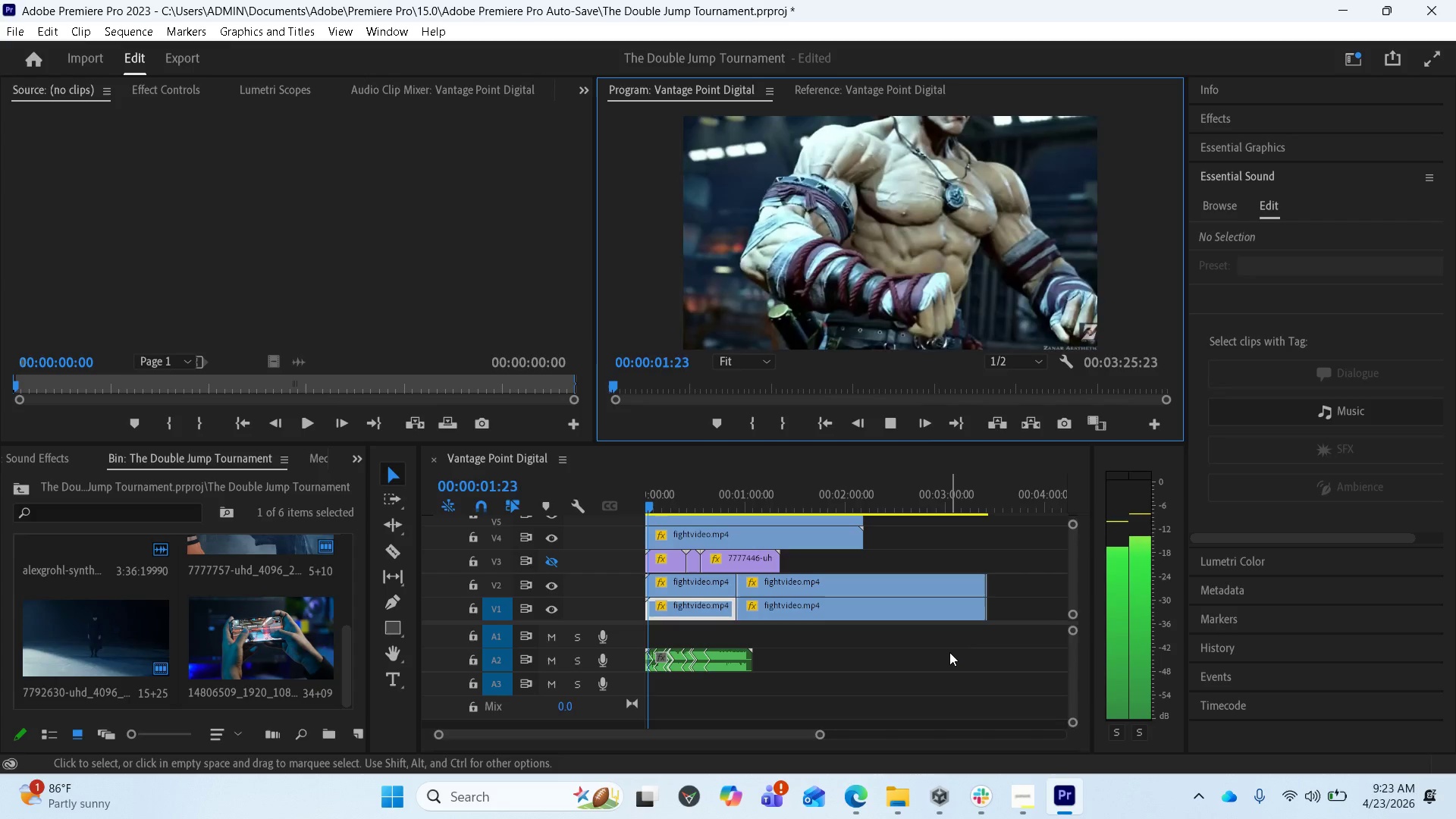 
key(Space)
 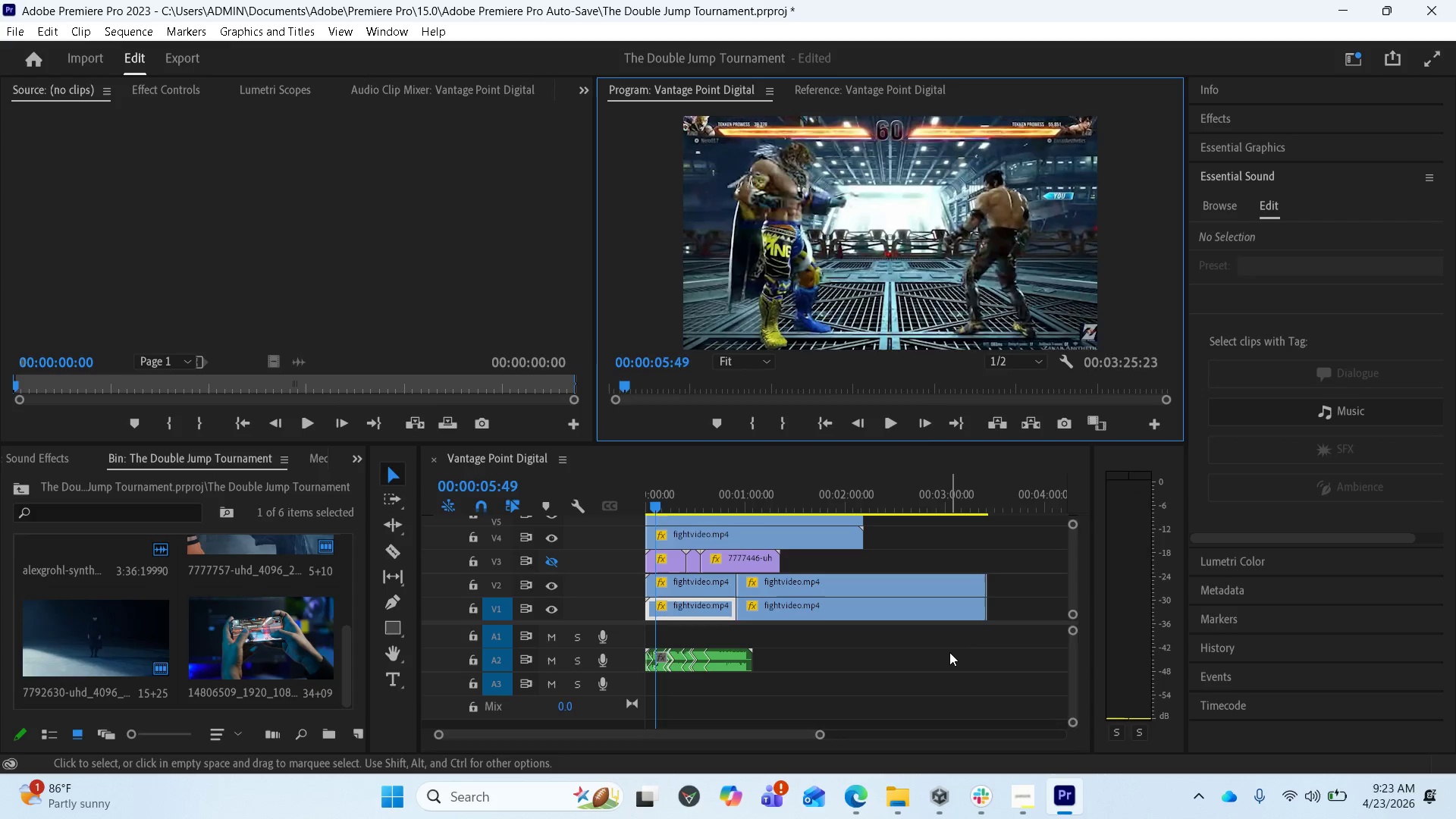 
key(Space)
 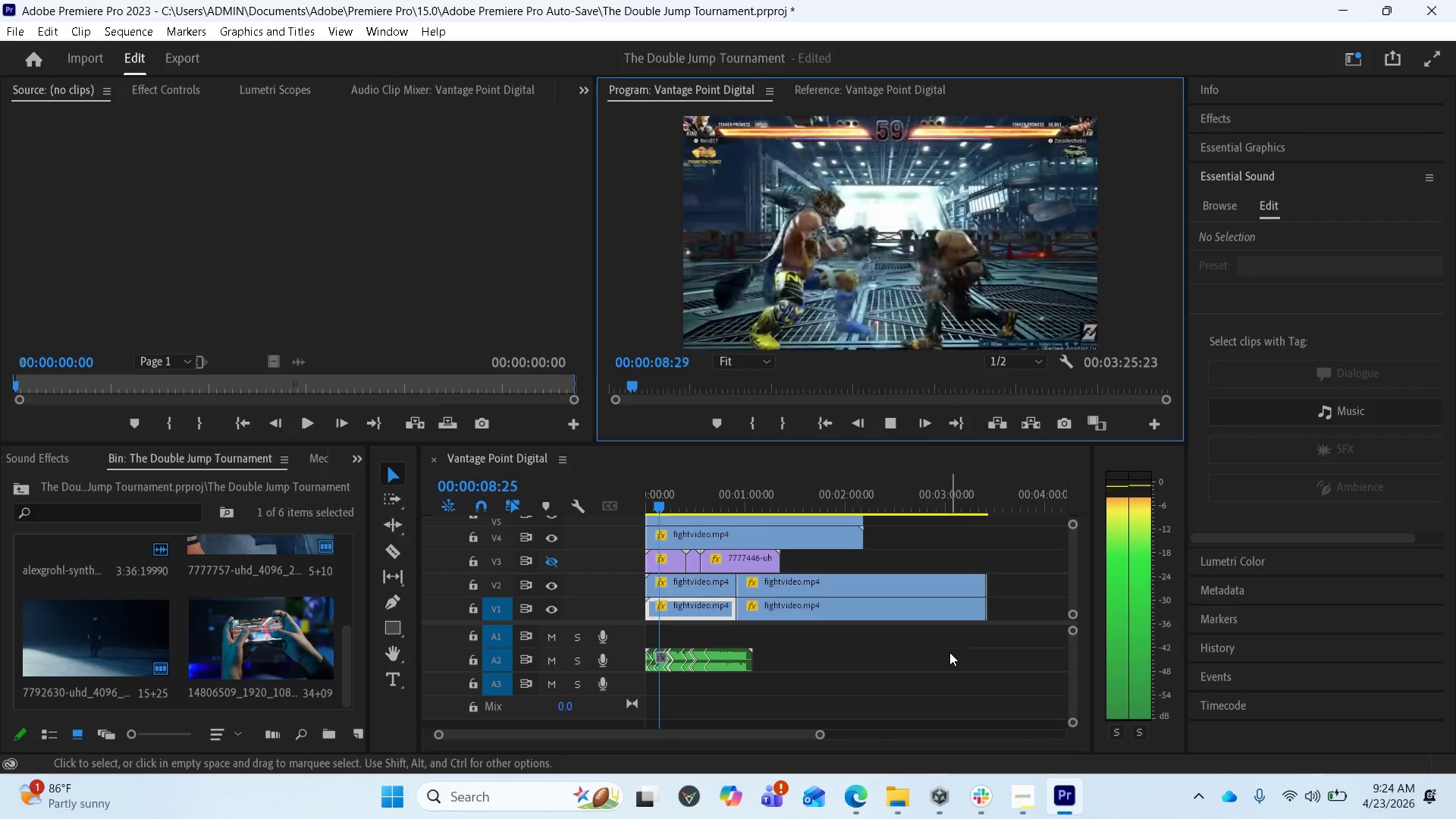 
wait(8.64)
 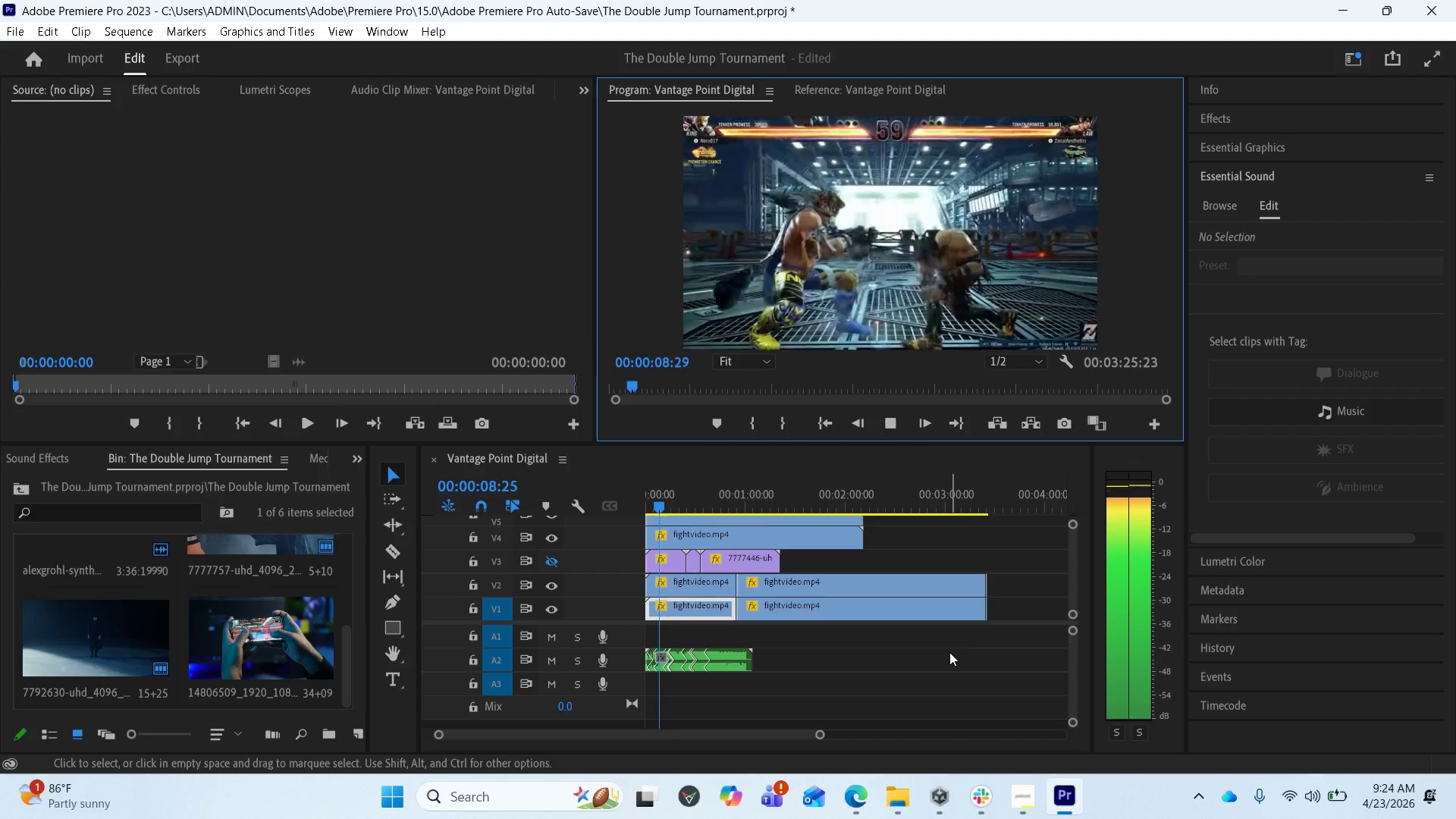 
key(Space)
 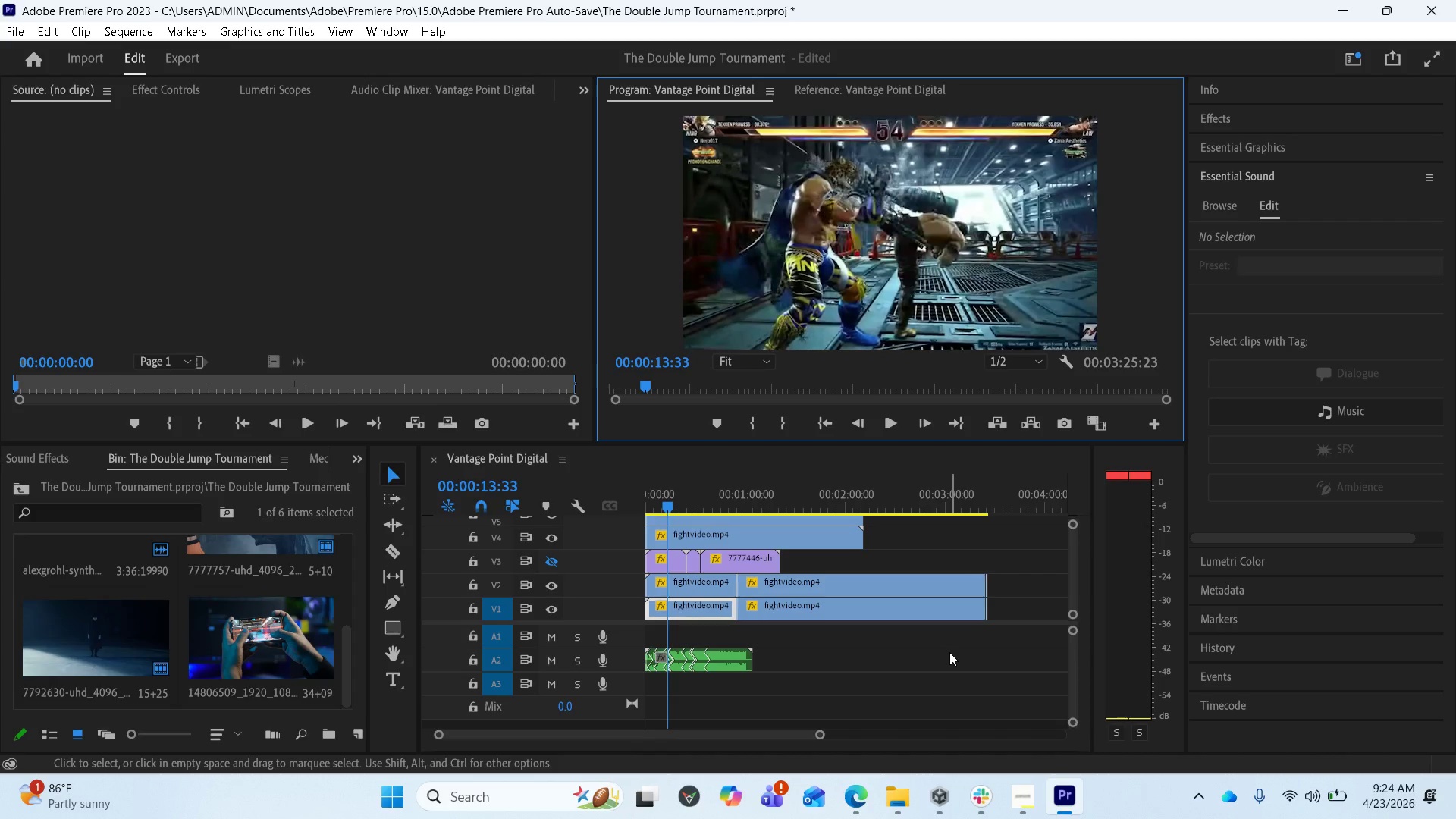 
key(Space)
 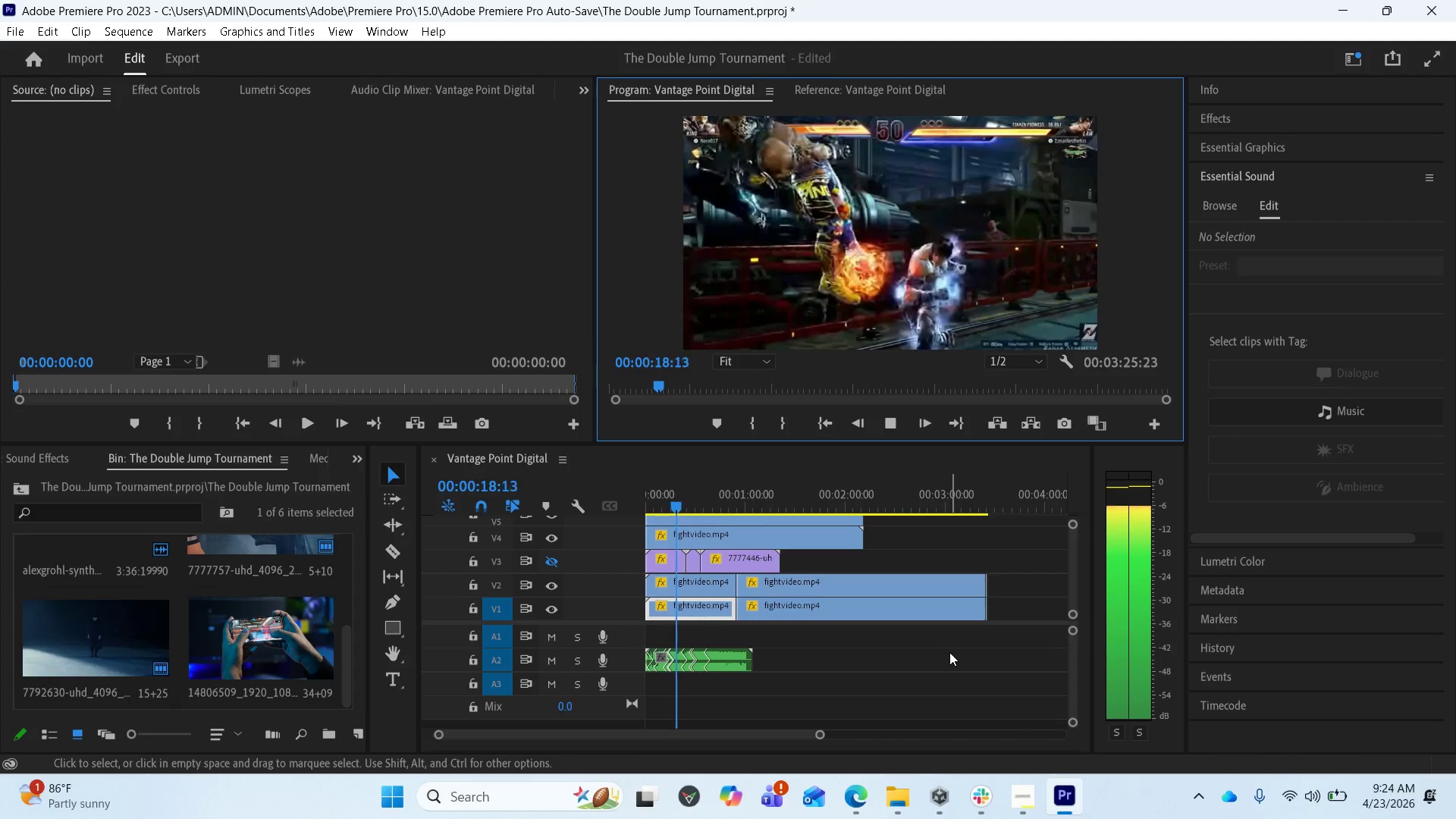 
wait(9.92)
 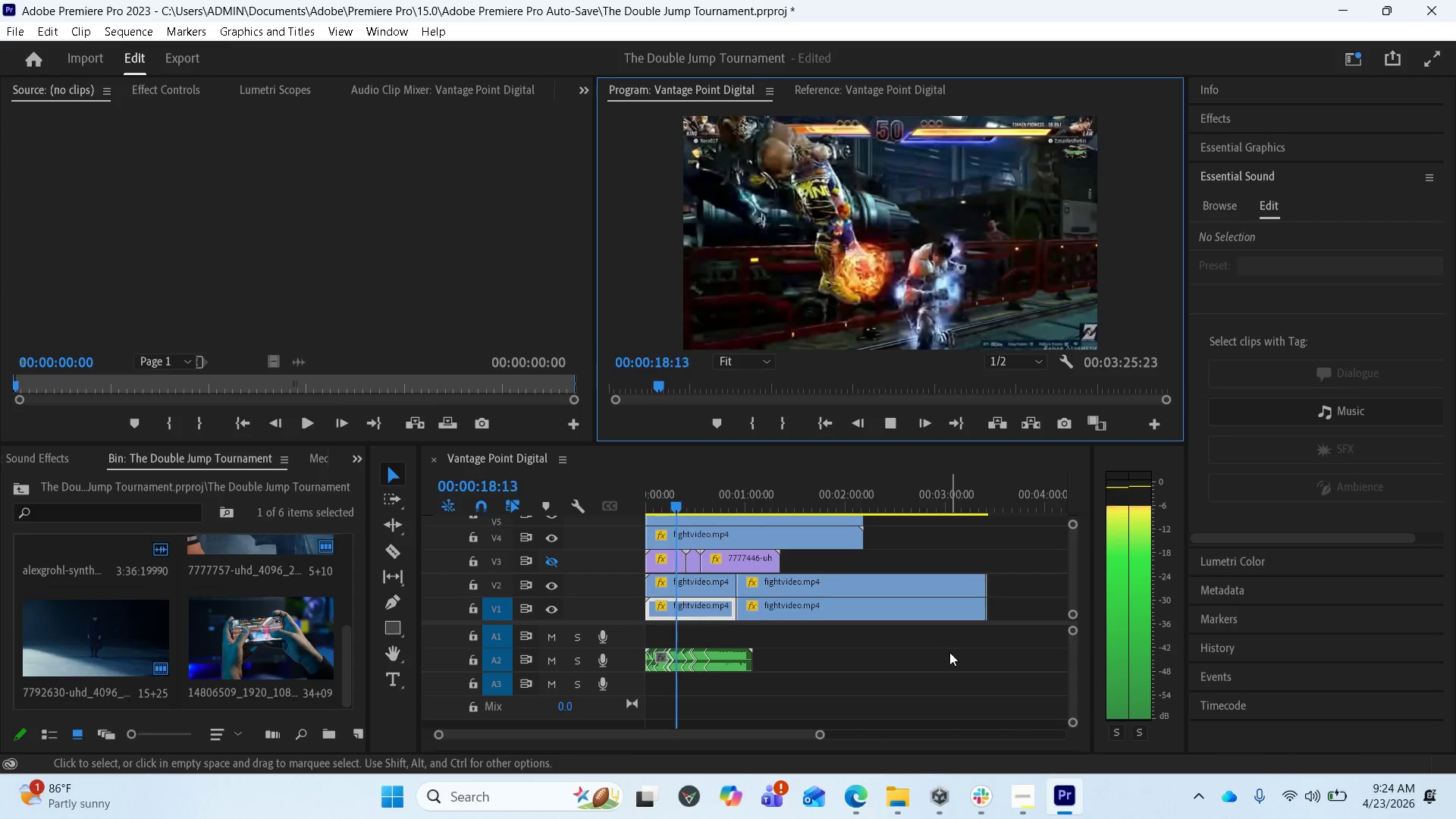 
key(Space)
 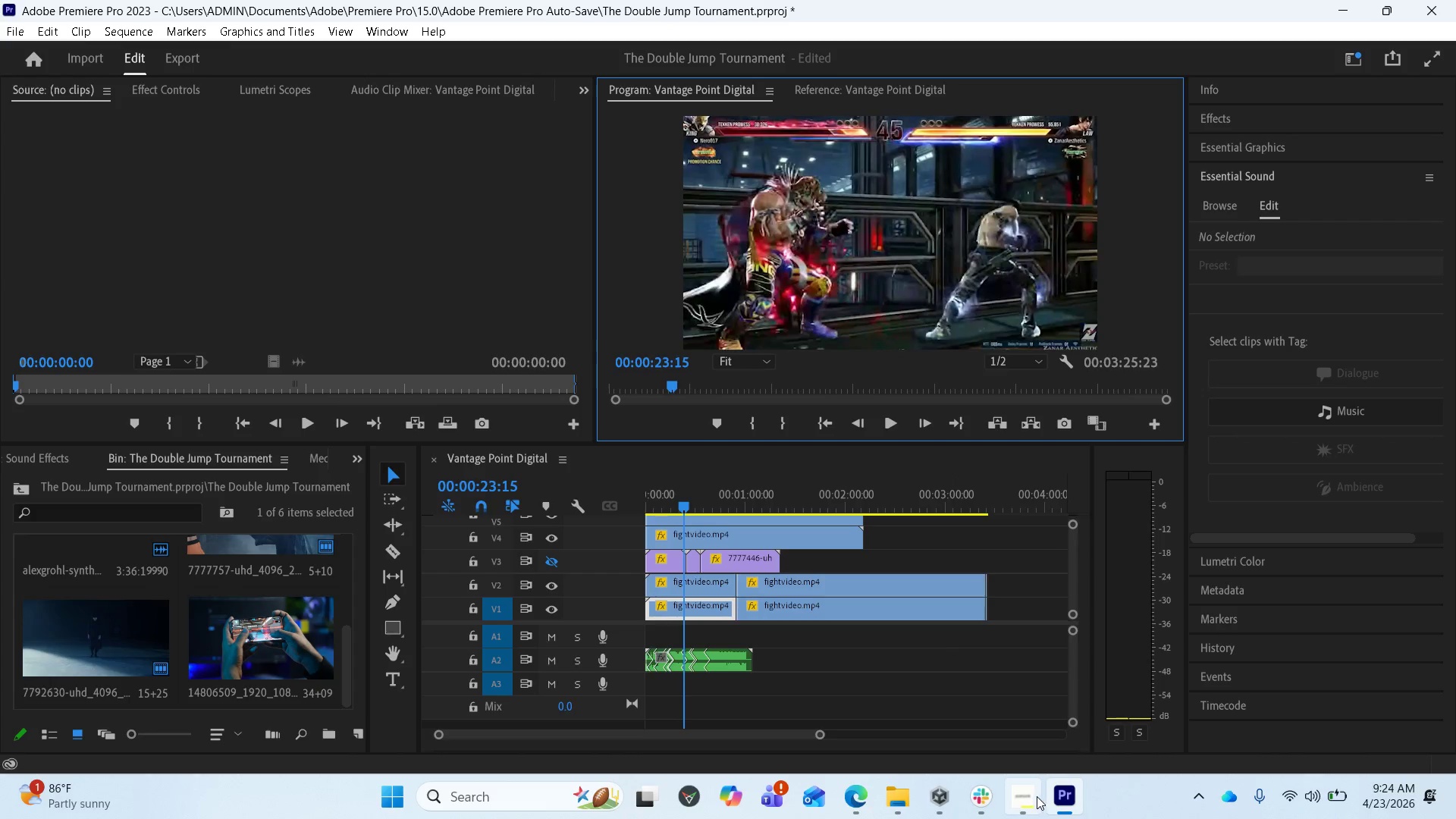 
left_click([1027, 796])